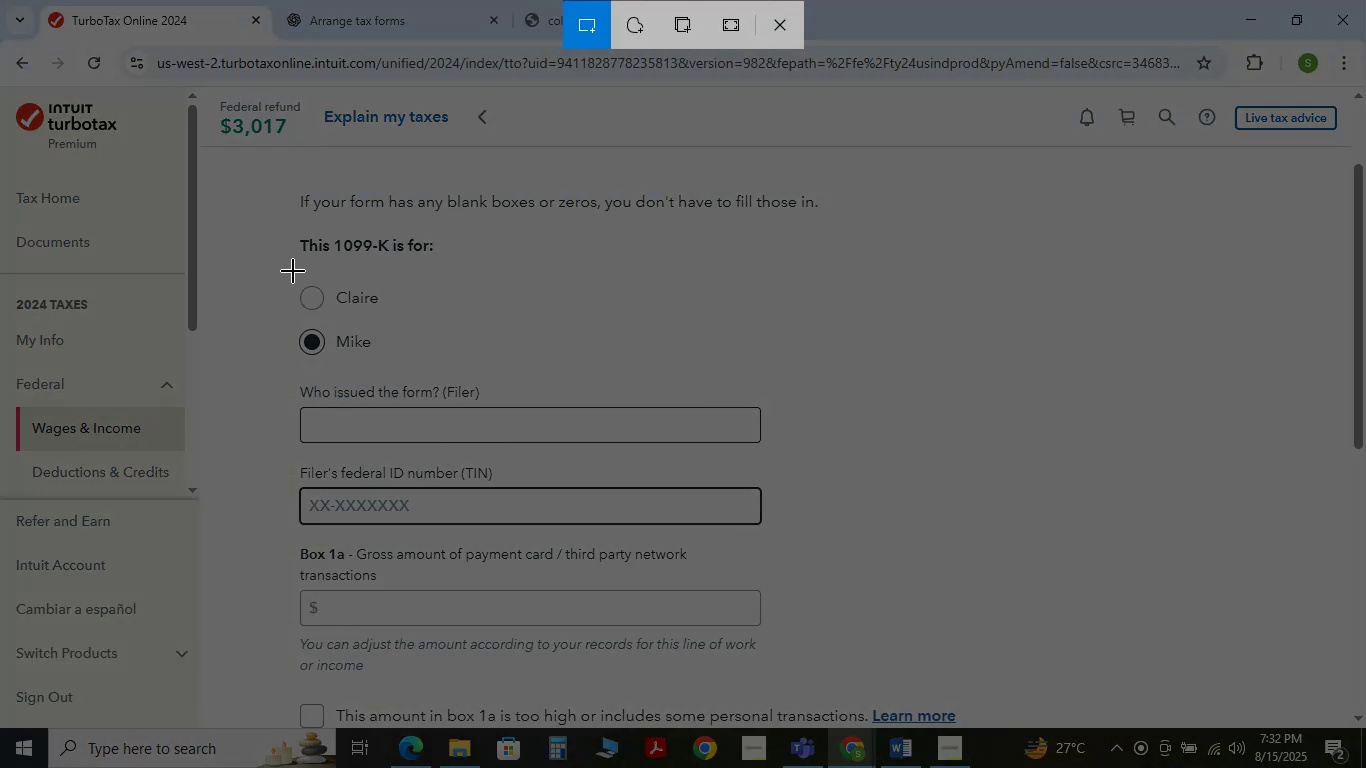 
left_click_drag(start_coordinate=[265, 347], to_coordinate=[927, 699])
 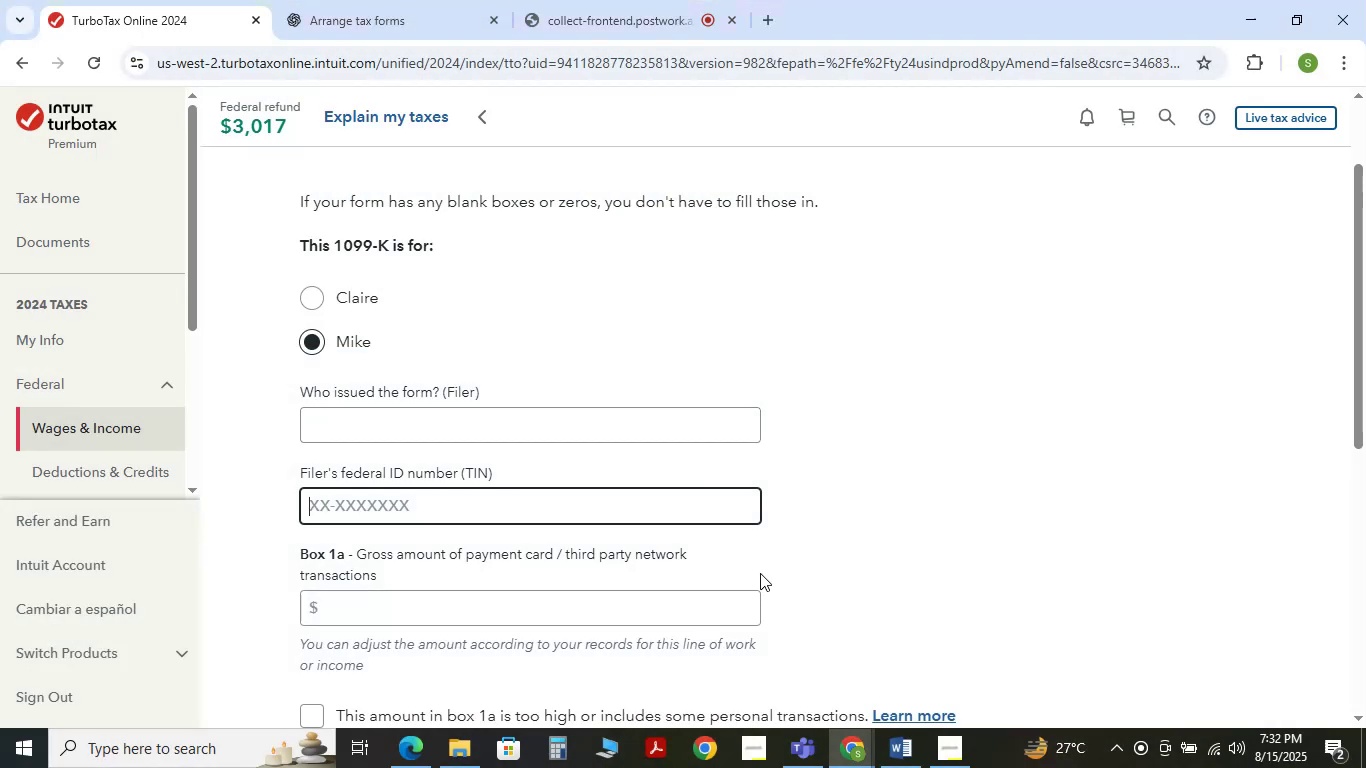 
scroll: coordinate [760, 573], scroll_direction: down, amount: 2.0
 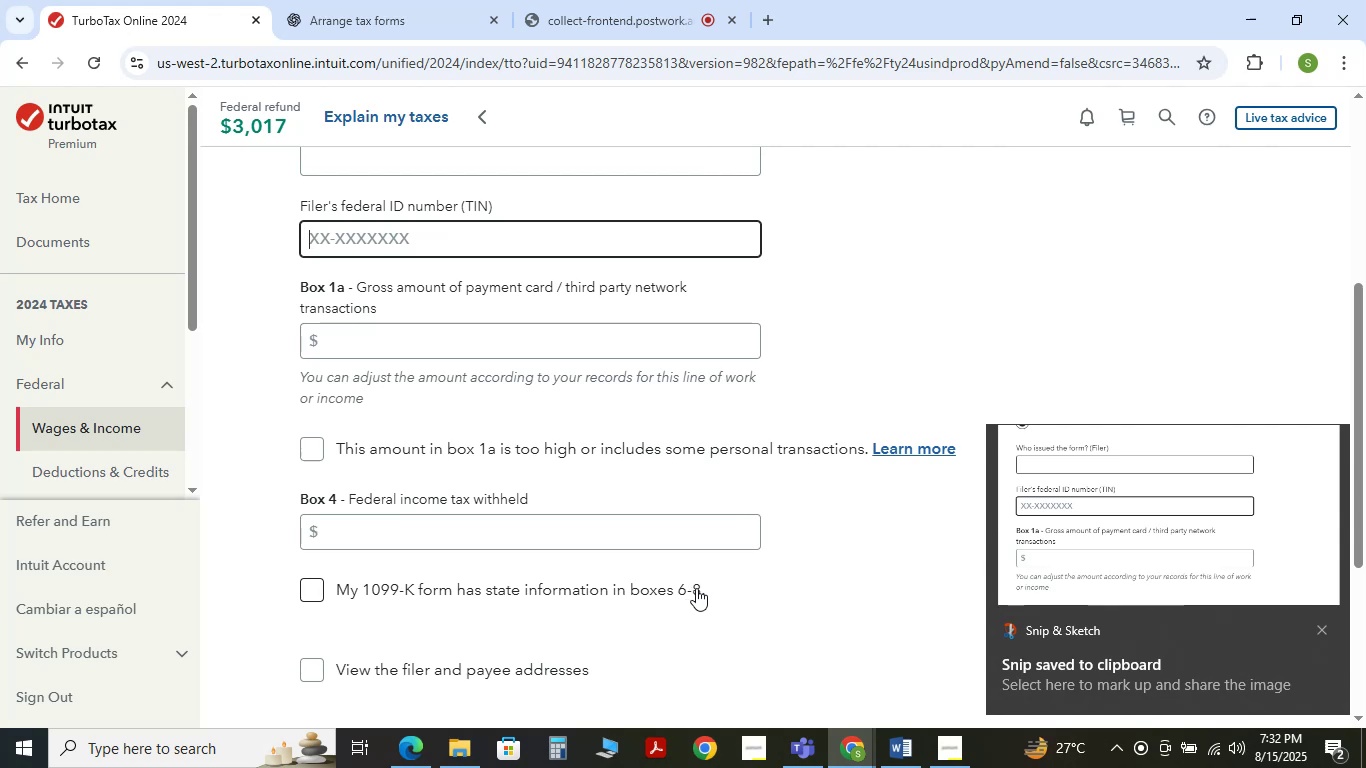 
wait(7.79)
 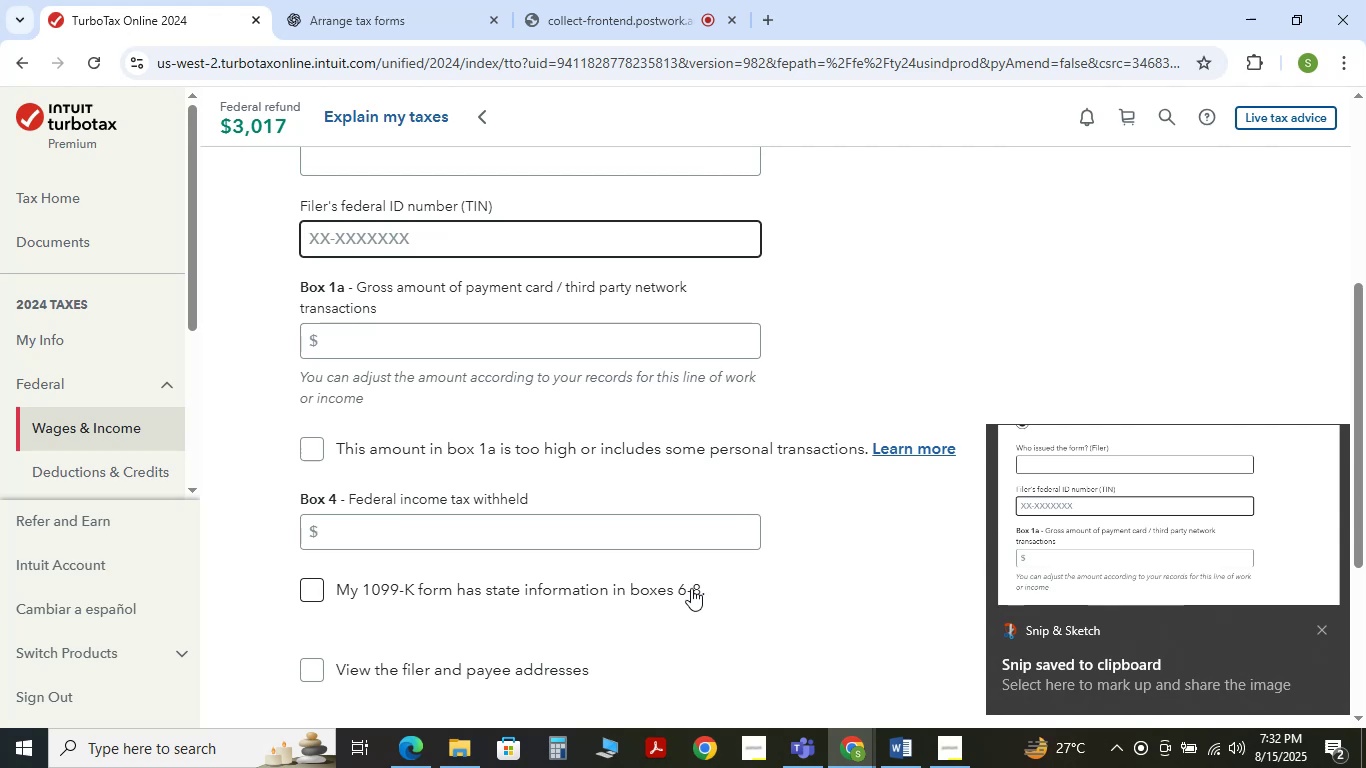 
scroll: coordinate [537, 500], scroll_direction: up, amount: 1.0
 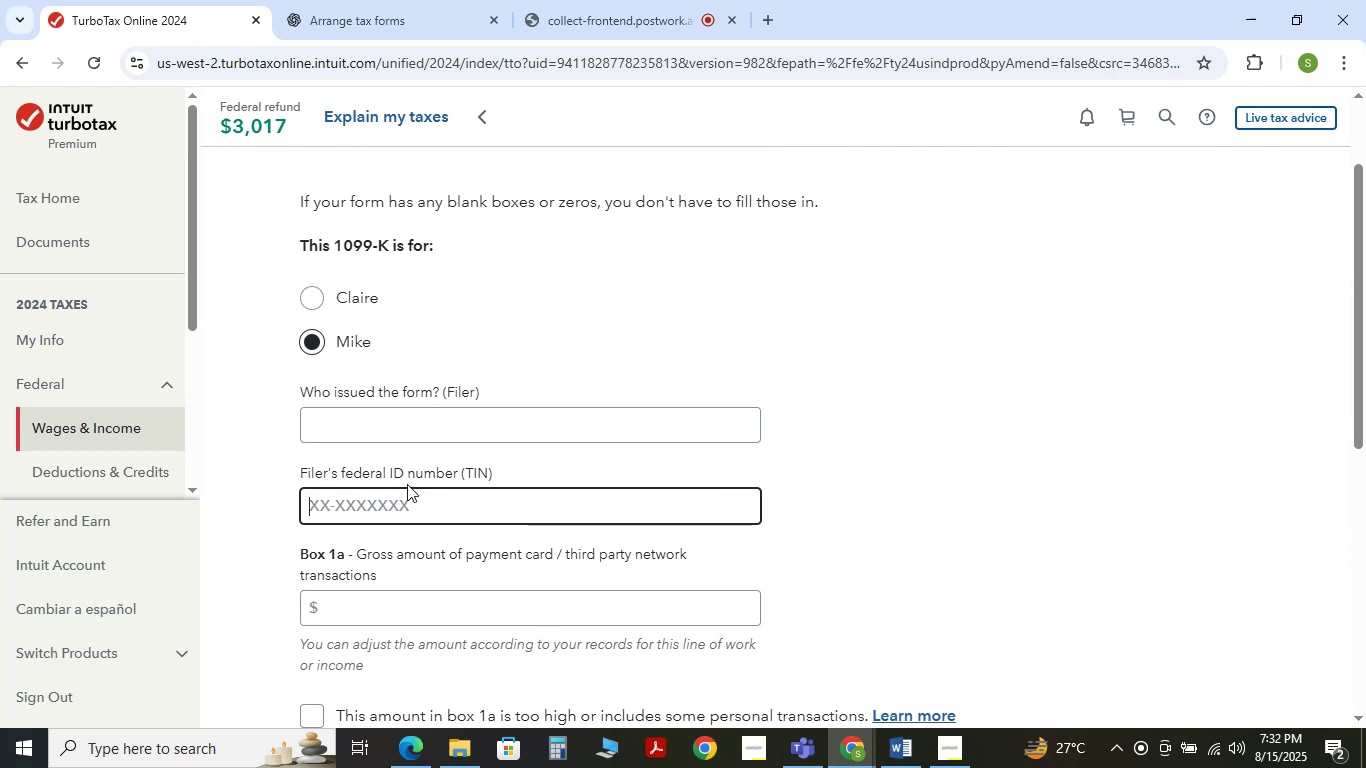 
wait(8.42)
 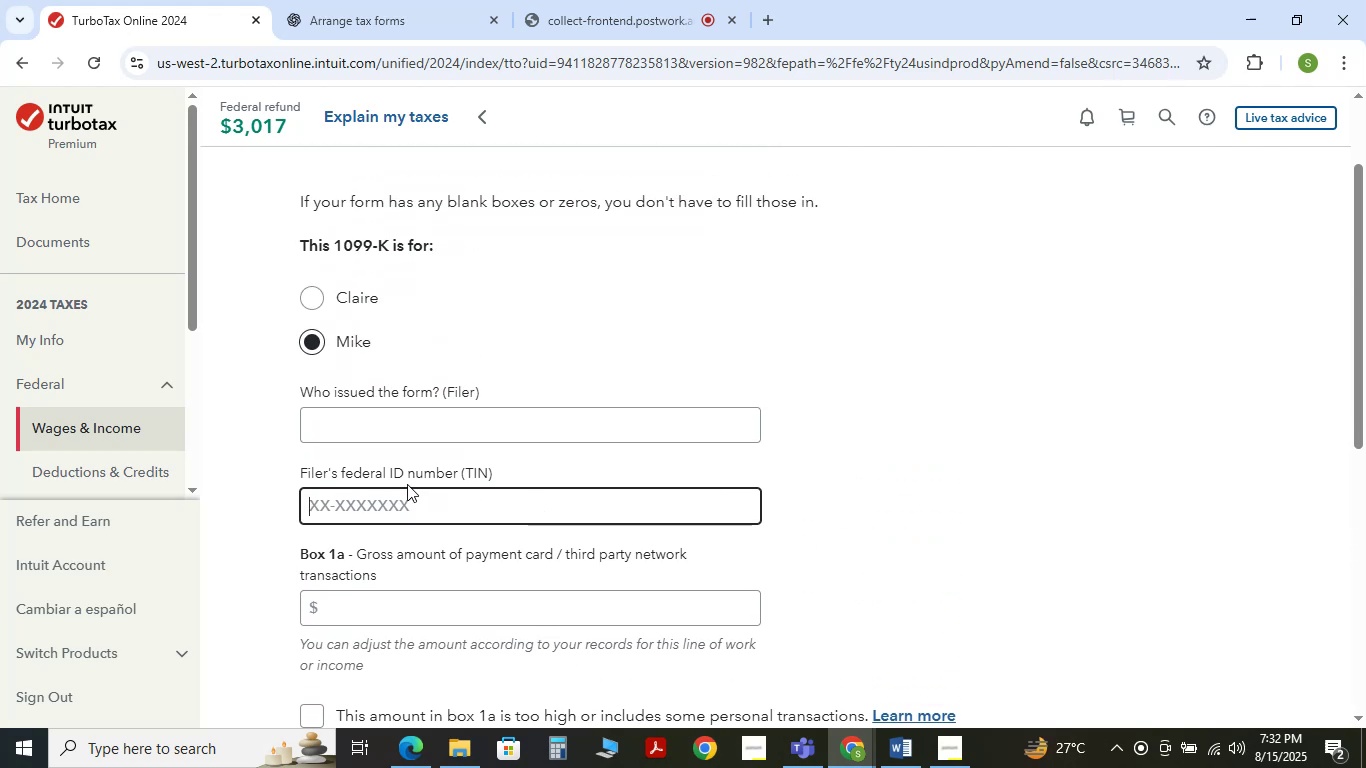 
scroll: coordinate [423, 500], scroll_direction: down, amount: 1.0
 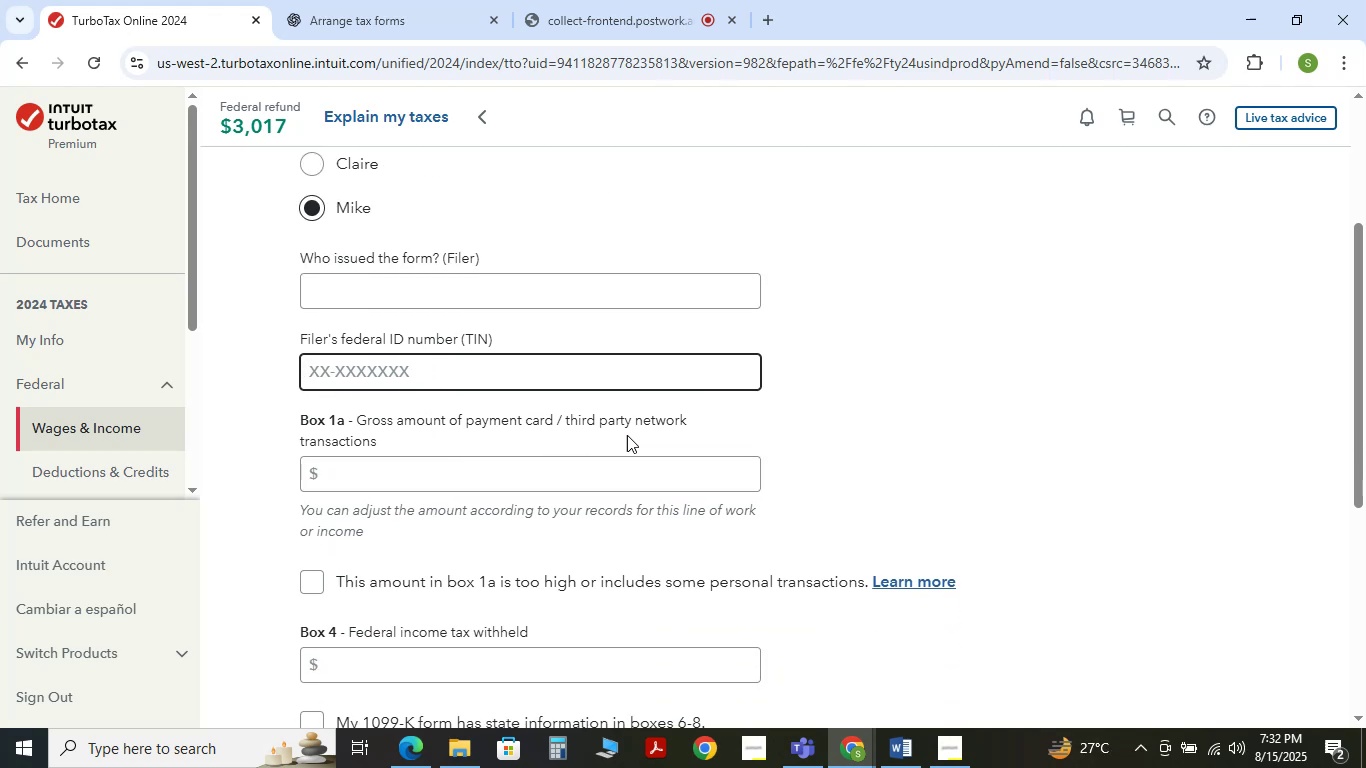 
wait(5.58)
 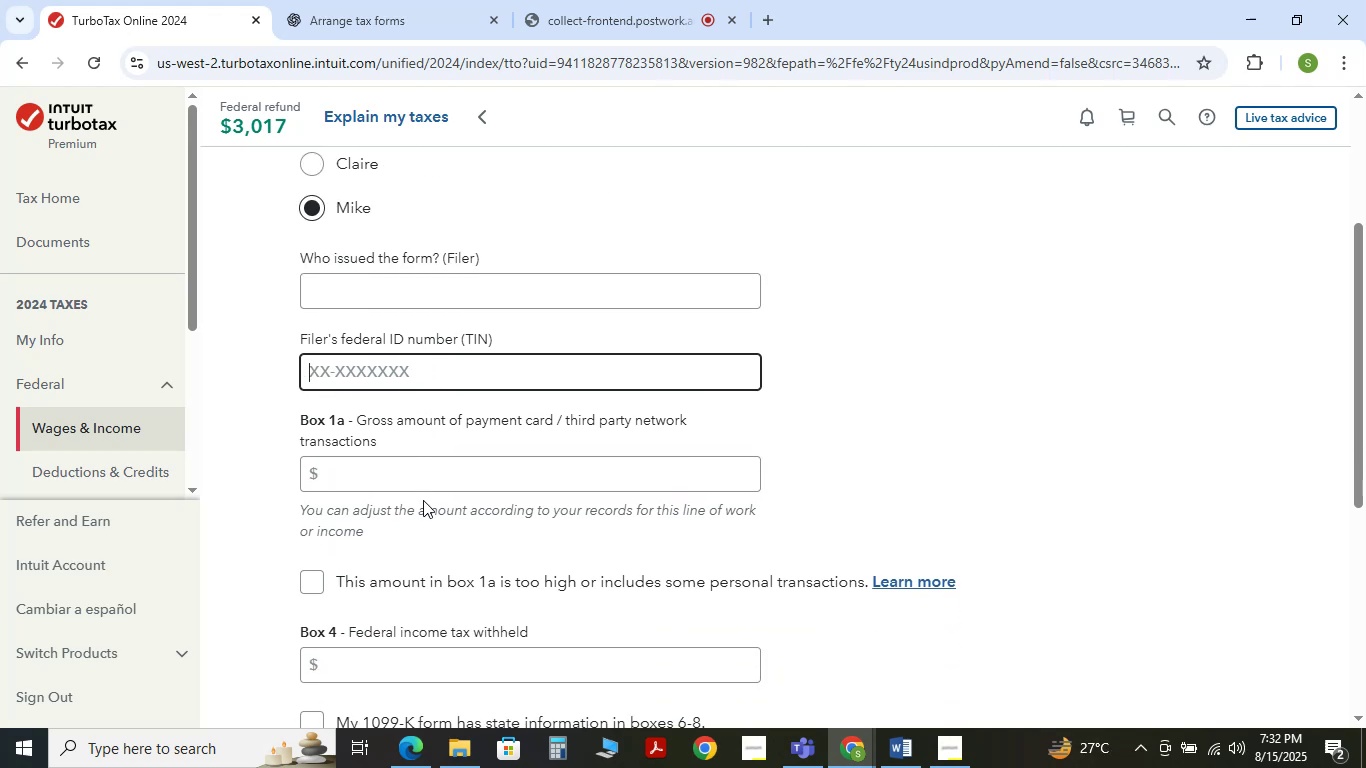 
scroll: coordinate [399, 465], scroll_direction: down, amount: 3.0
 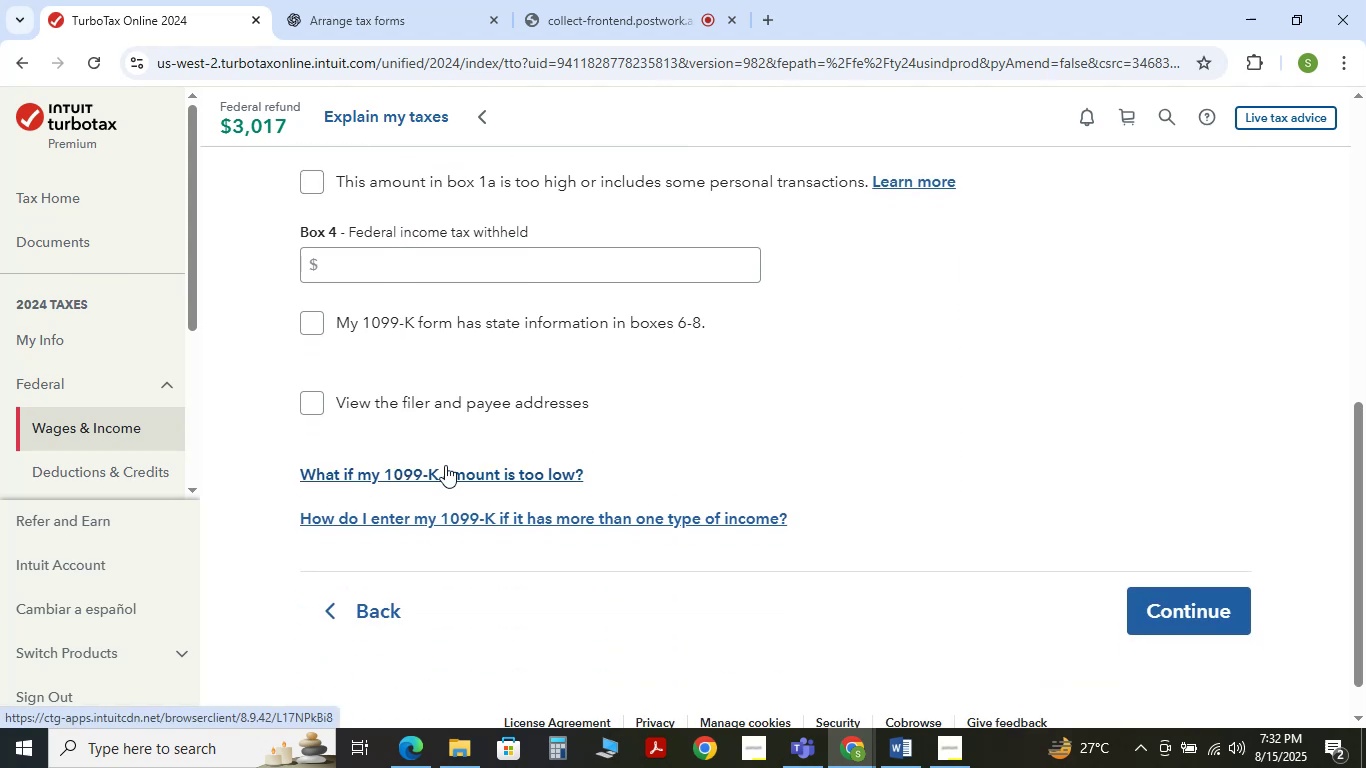 
scroll: coordinate [517, 458], scroll_direction: up, amount: 4.0
 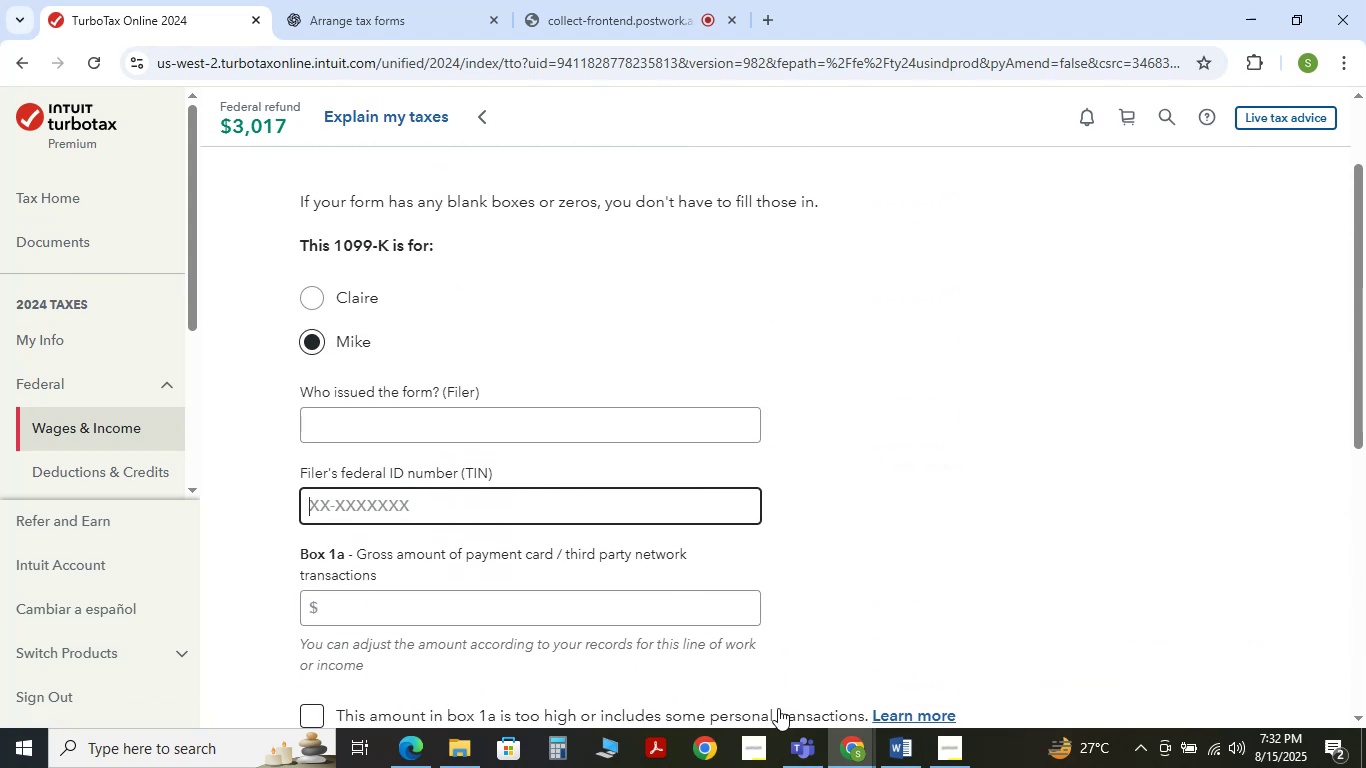 
left_click([402, 0])
 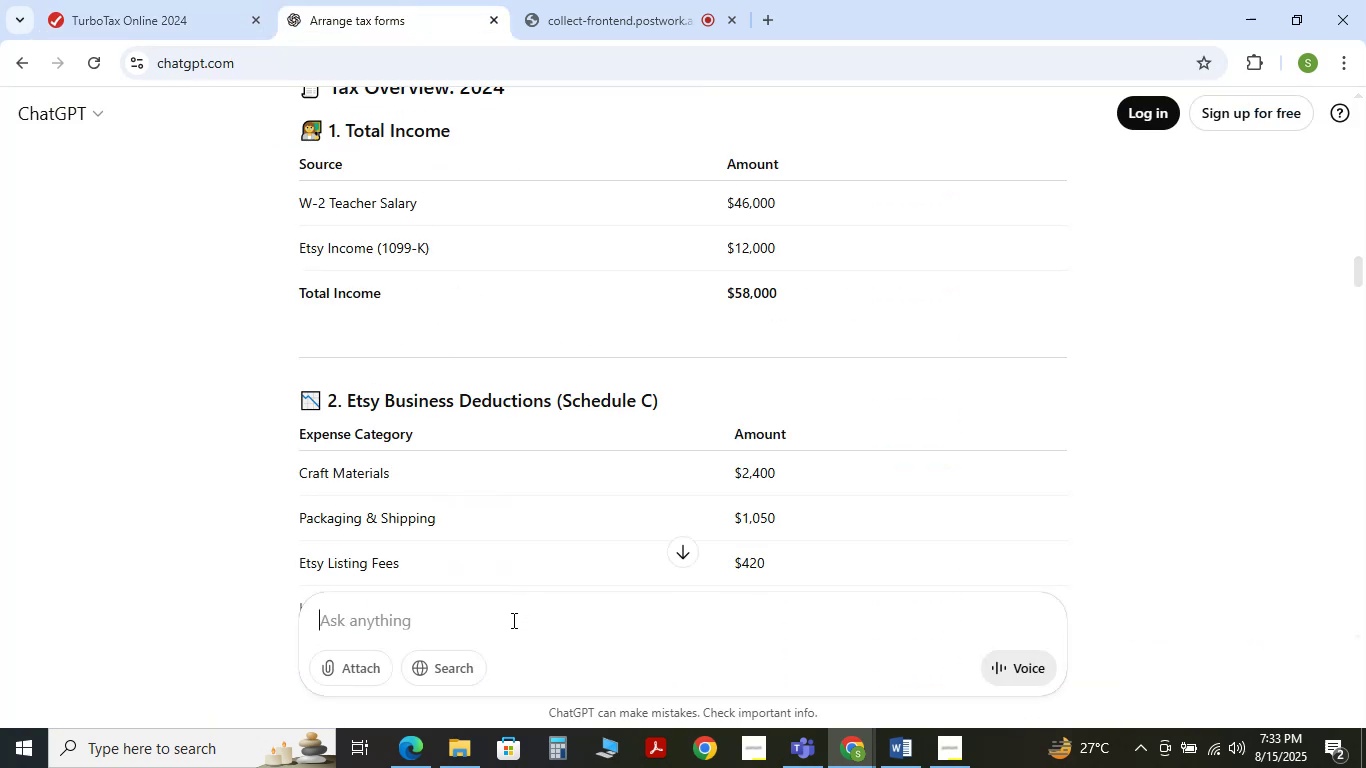 
type(what i add in these blanks just give the answer no explanation)
 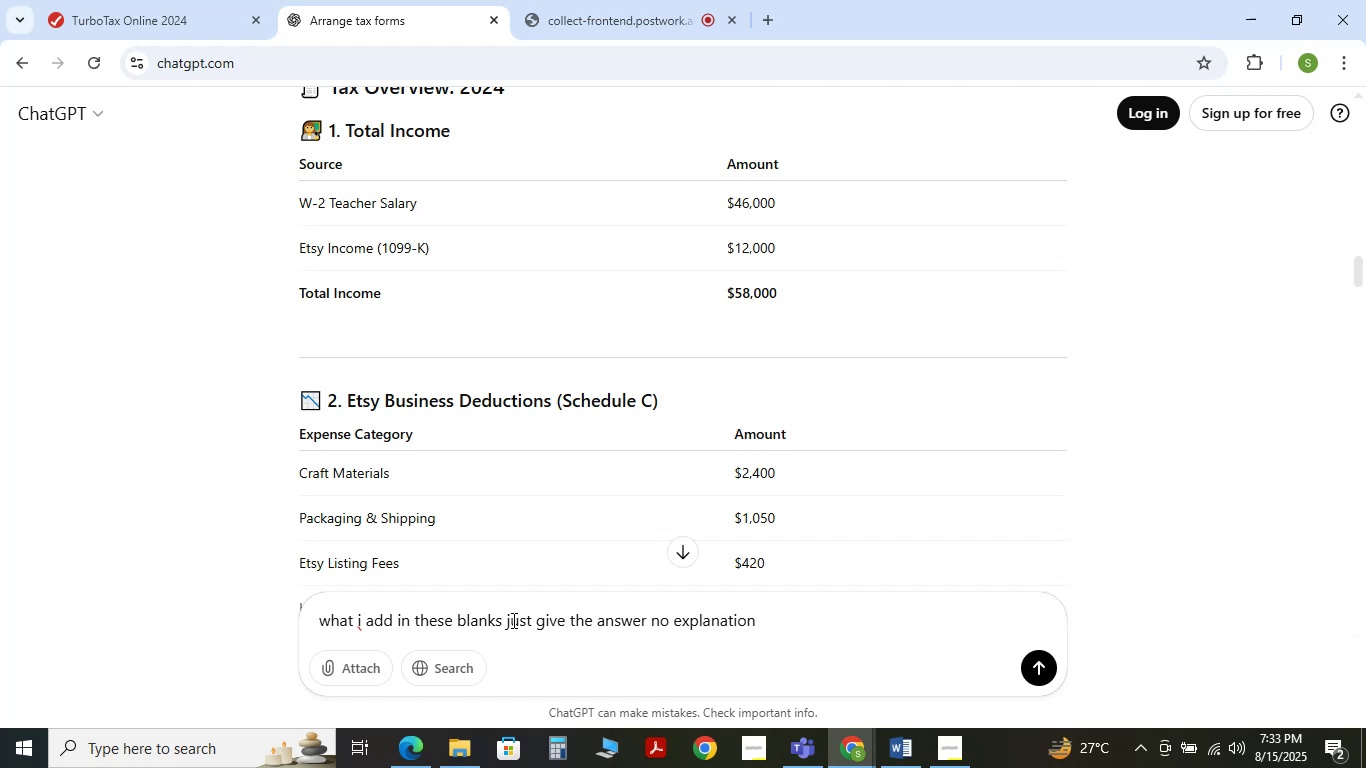 
key(Shift+Enter)
 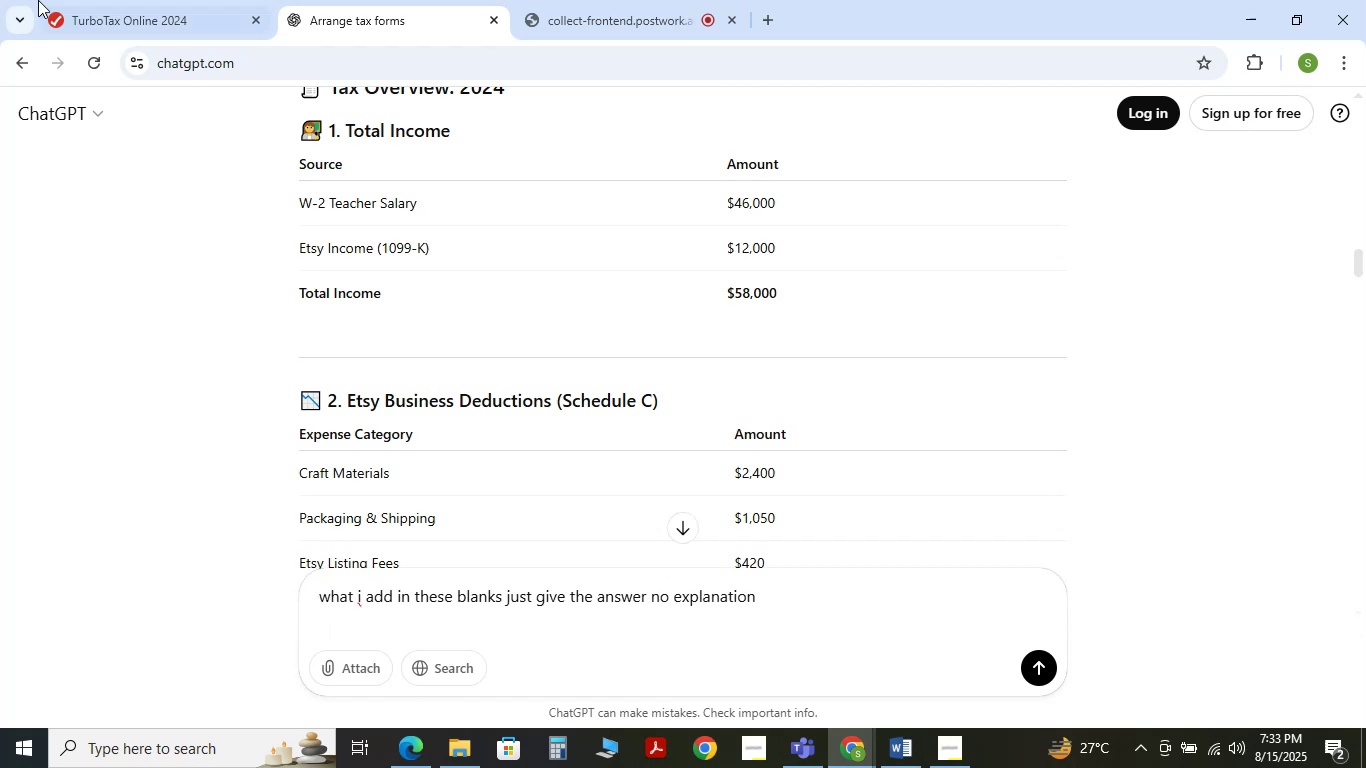 
left_click([107, 0])
 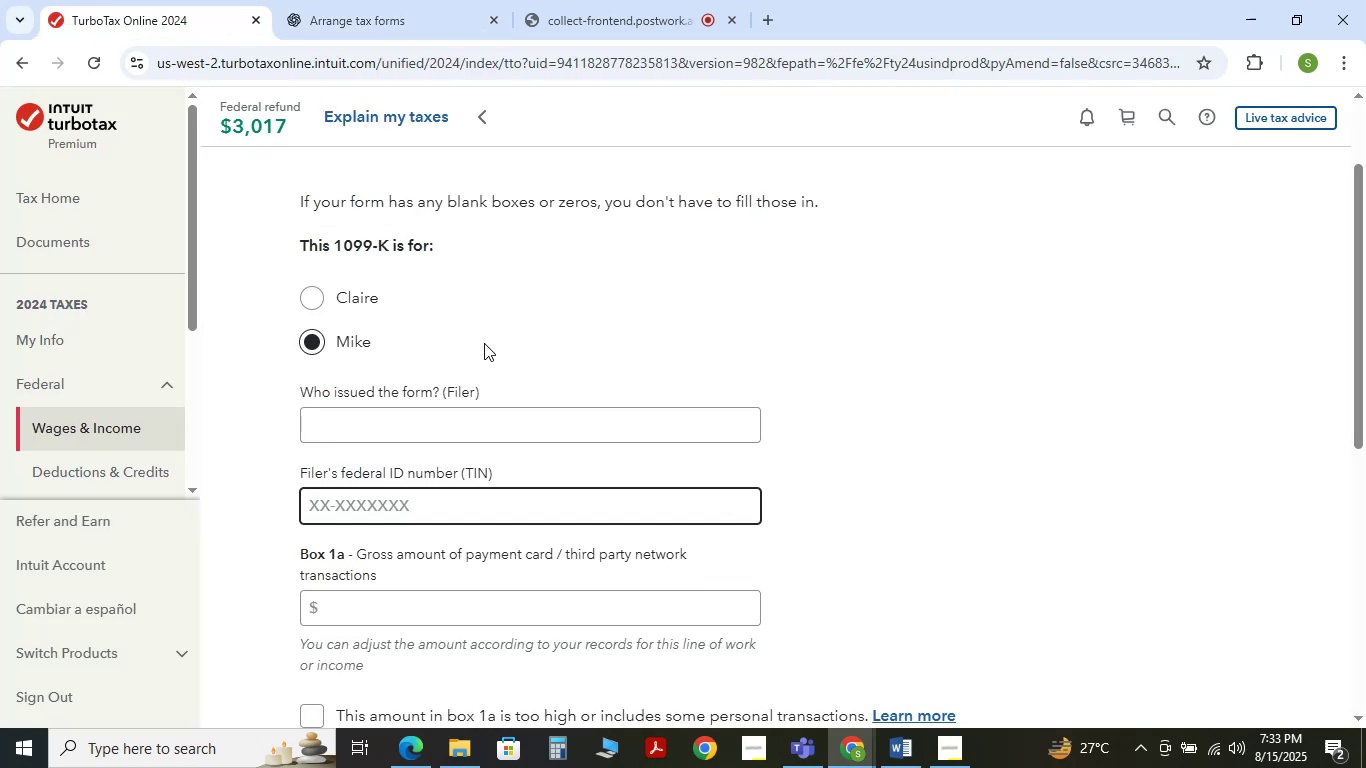 
scroll: coordinate [489, 351], scroll_direction: down, amount: 1.0
 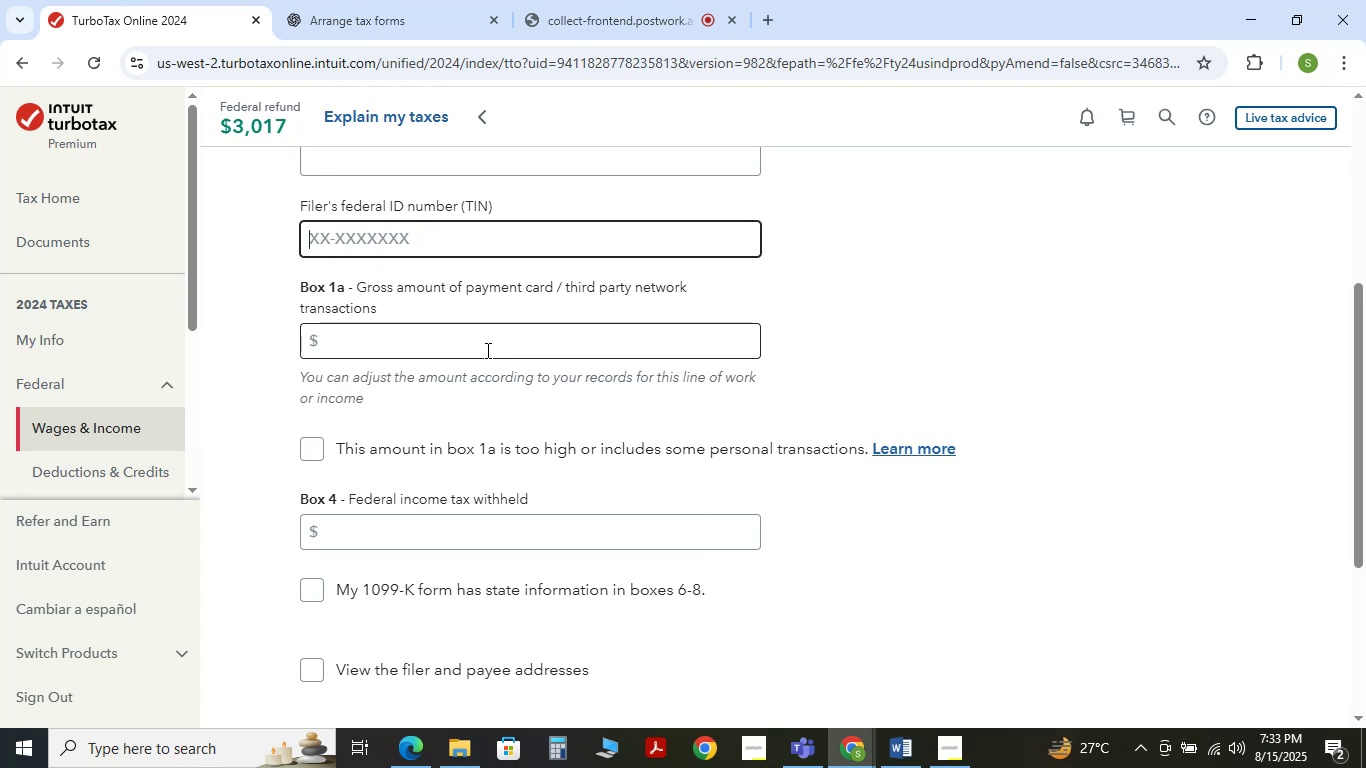 
scroll: coordinate [486, 350], scroll_direction: up, amount: 1.0
 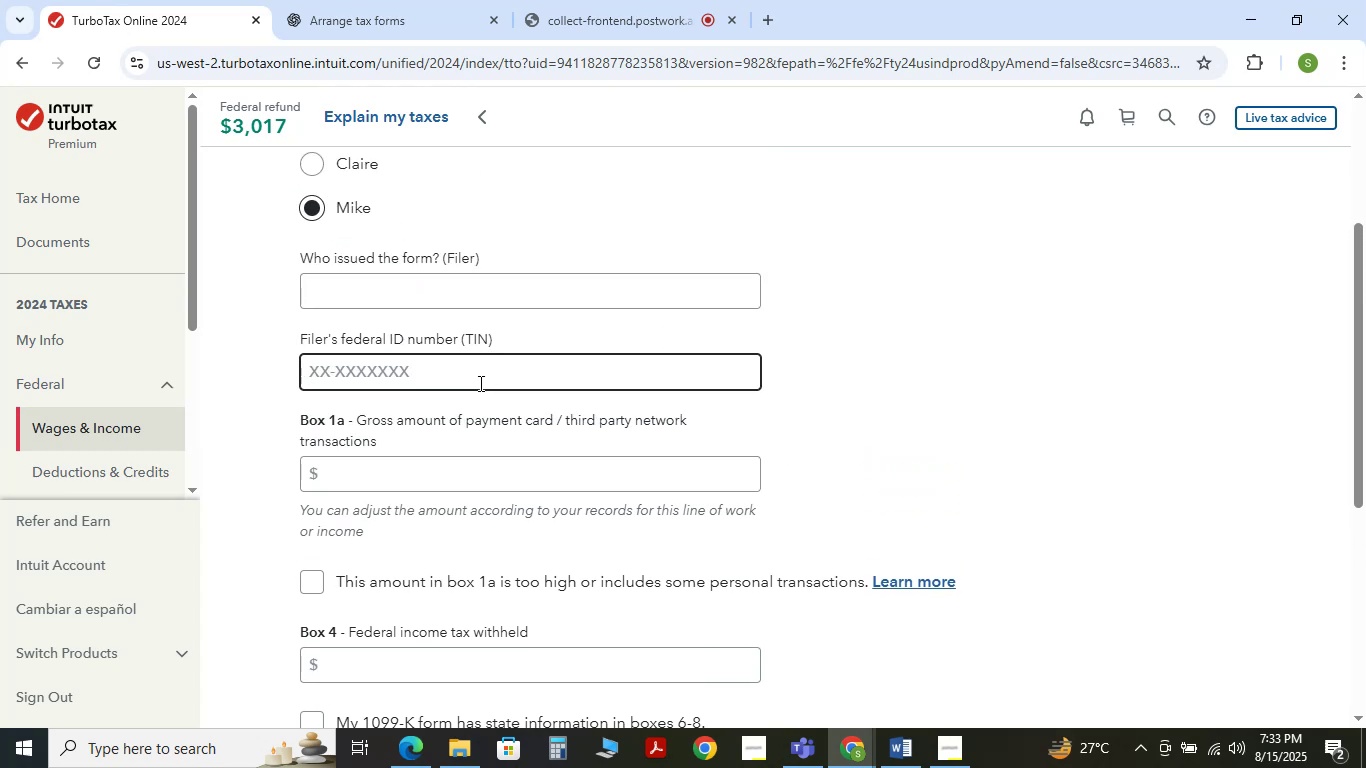 
key(Meta+Shift+S)
 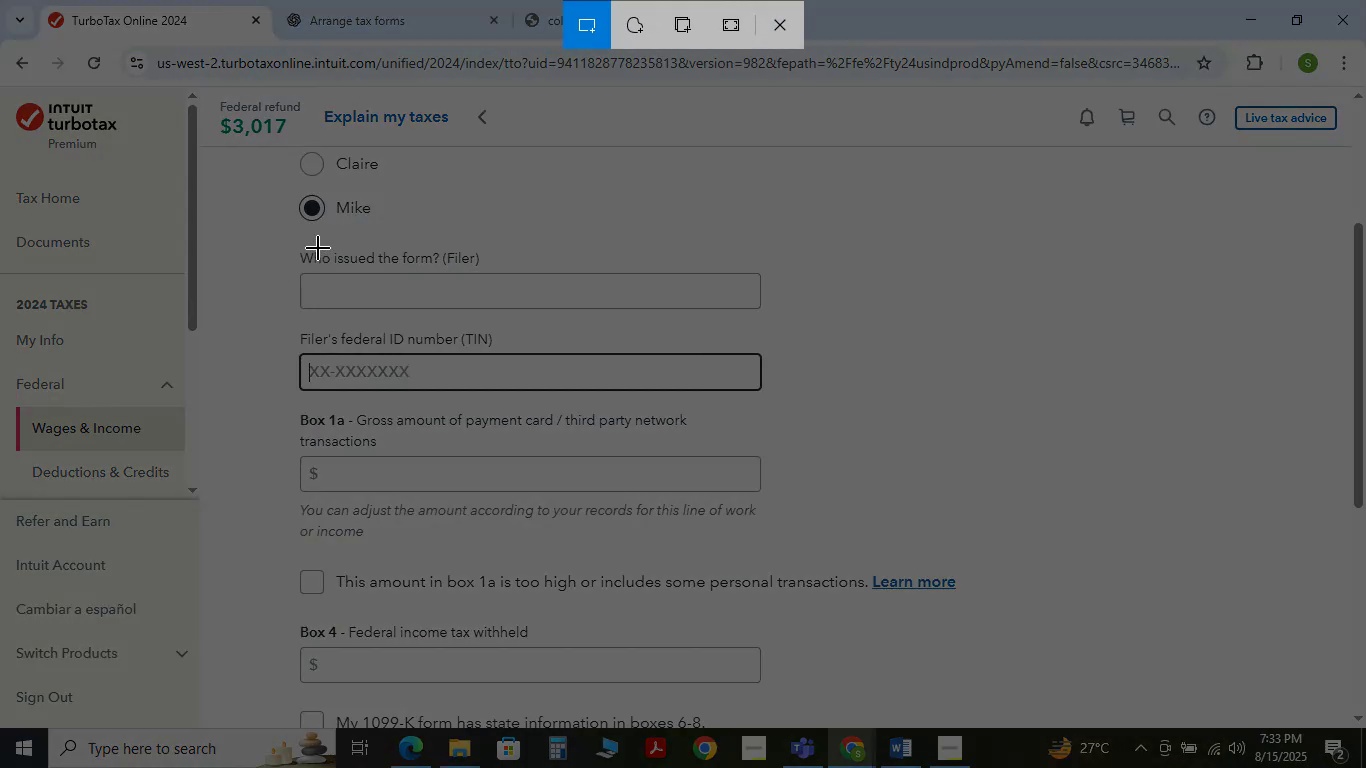 
left_click_drag(start_coordinate=[291, 243], to_coordinate=[1005, 690])
 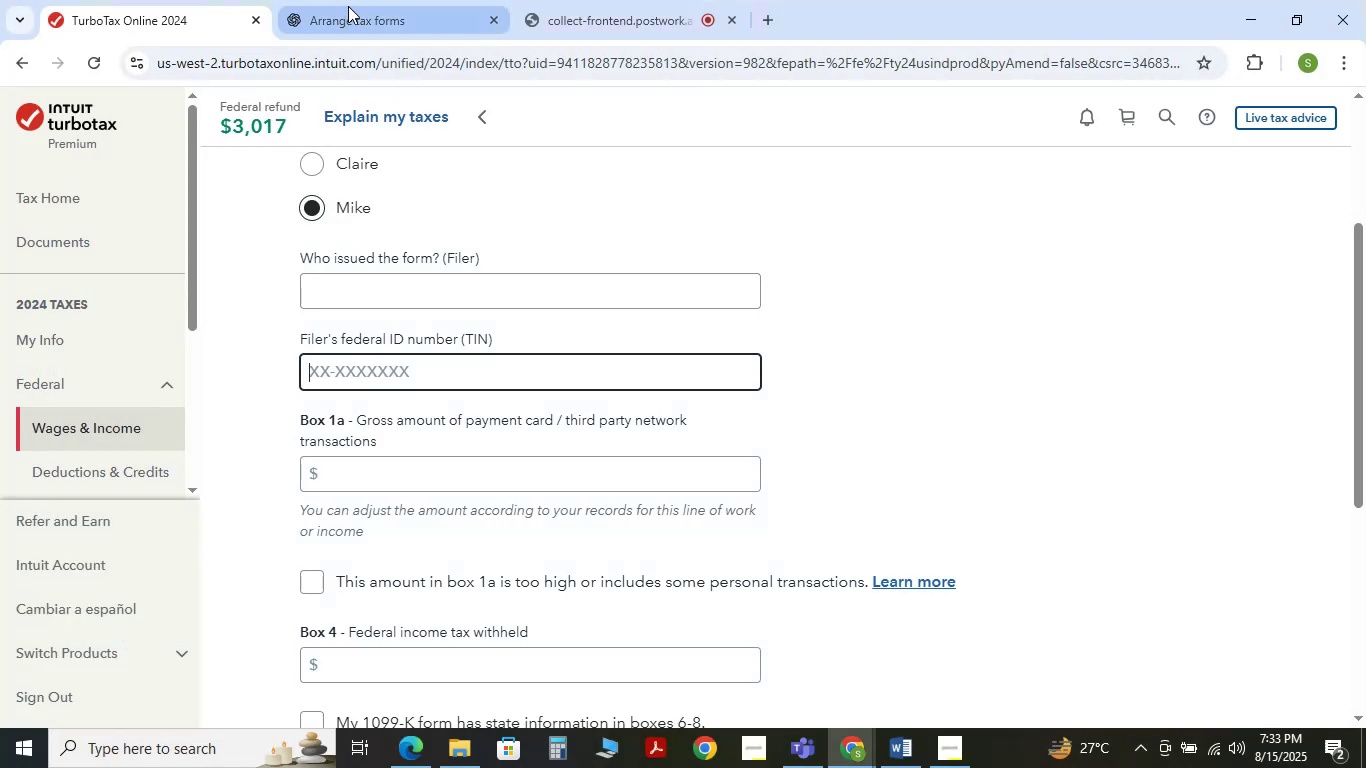 
left_click([348, 5])
 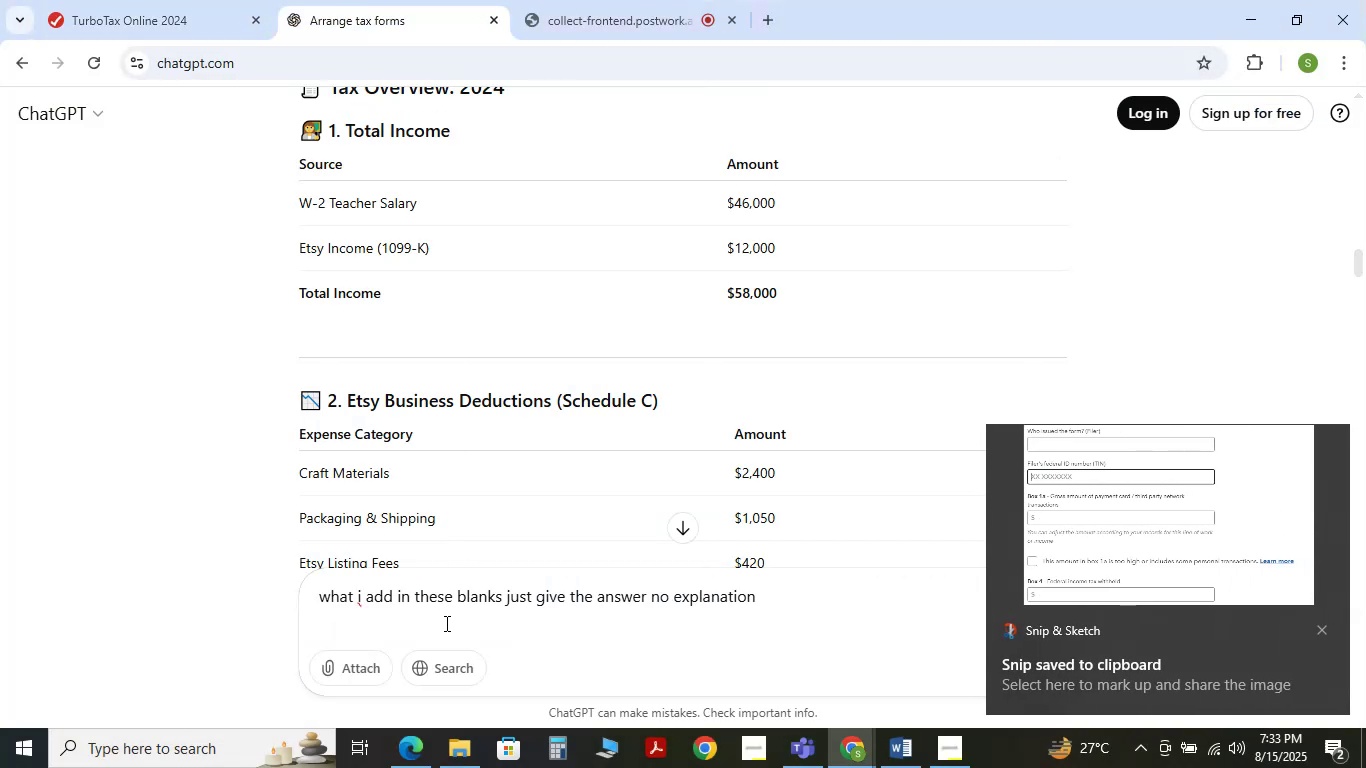 
key(Control+V)
 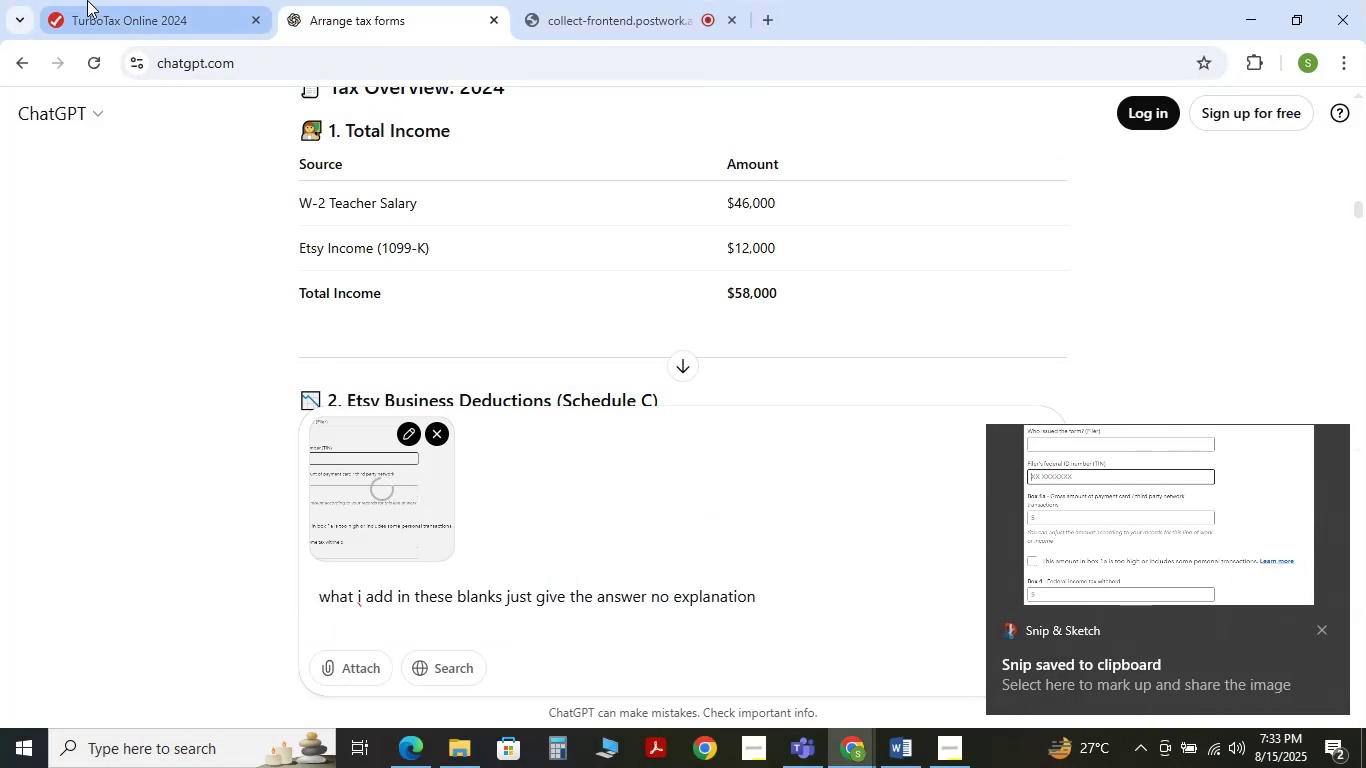 
left_click([87, 0])
 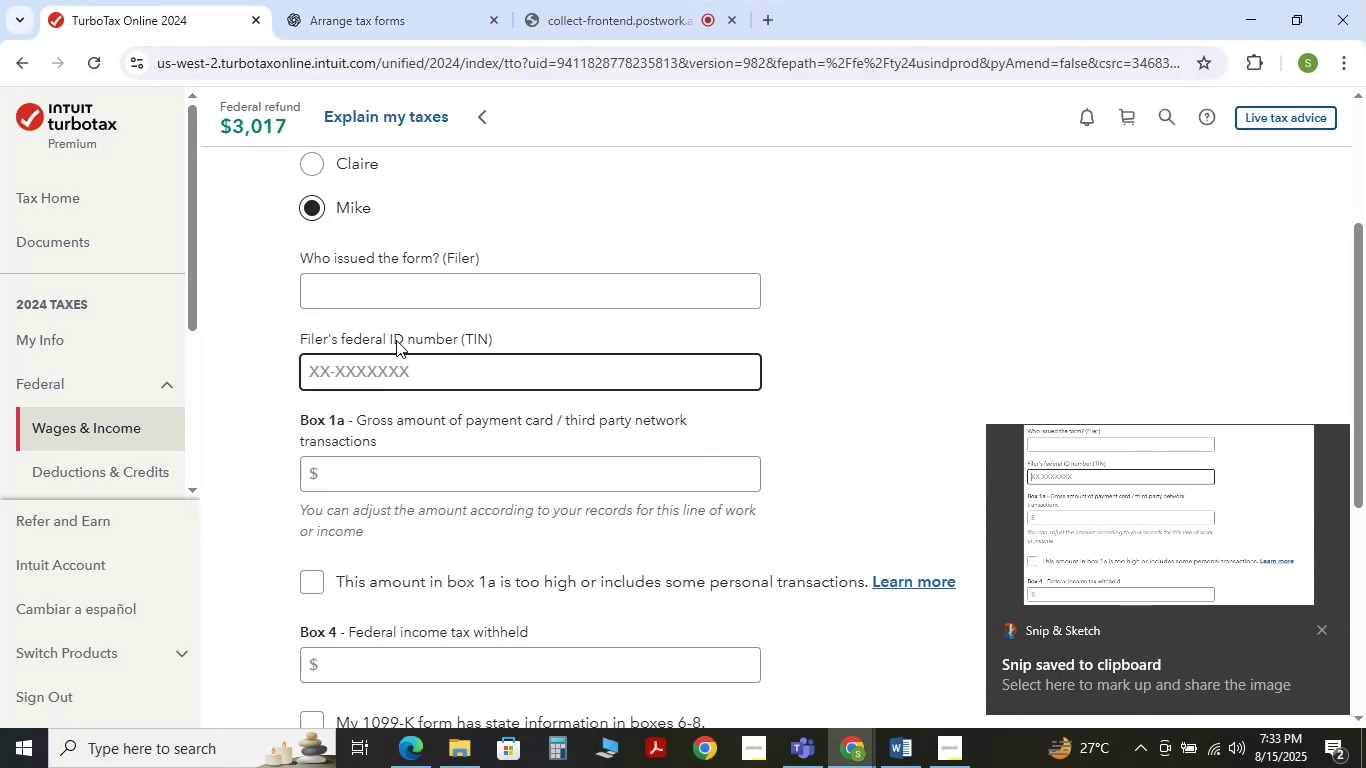 
scroll: coordinate [430, 404], scroll_direction: down, amount: 2.0
 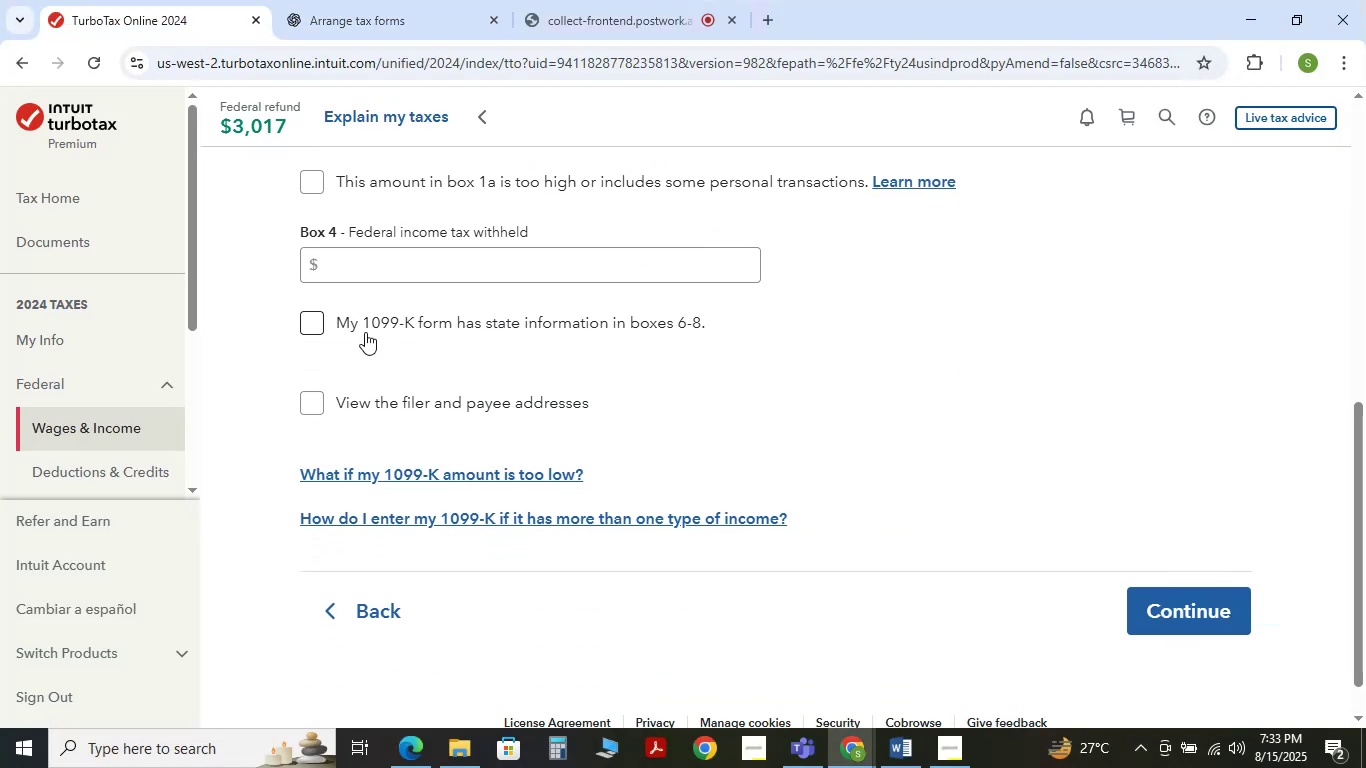 
wait(6.28)
 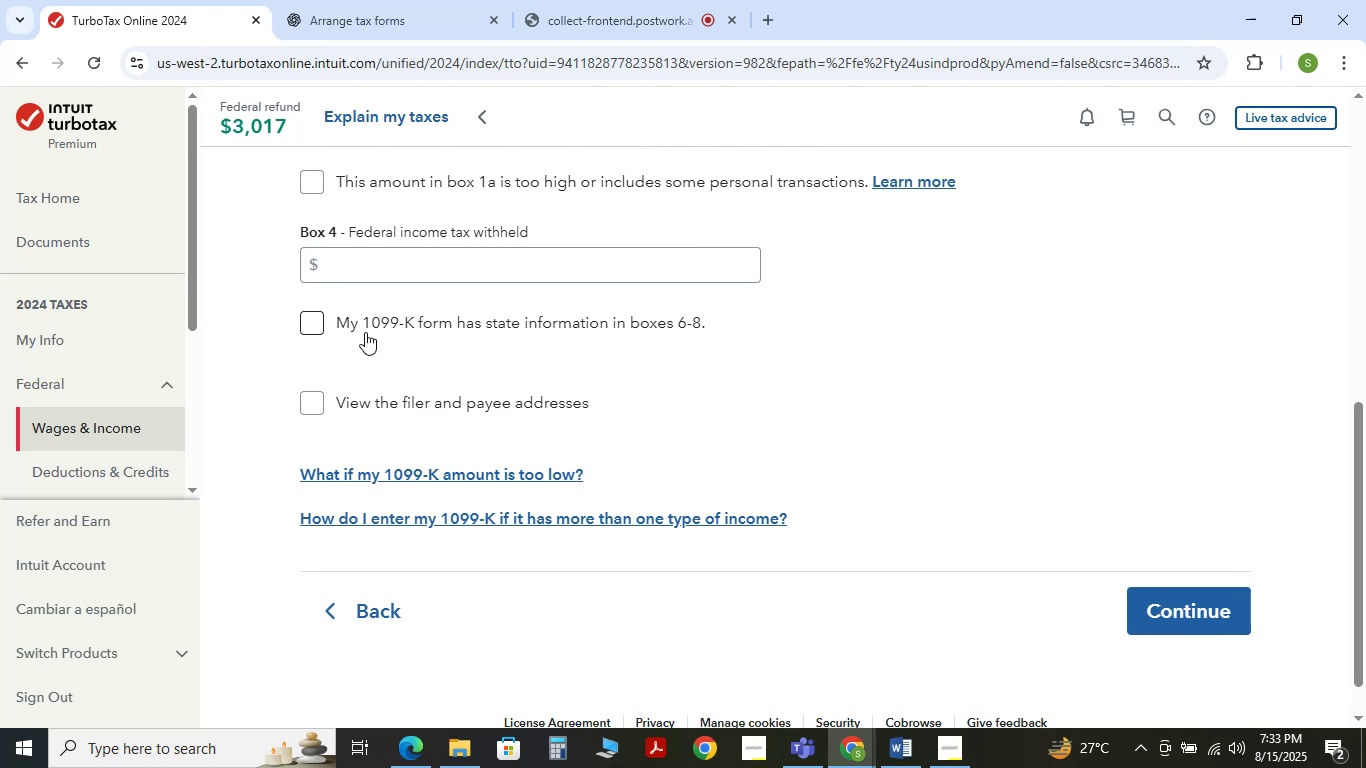 
key(Meta+Shift+S)
 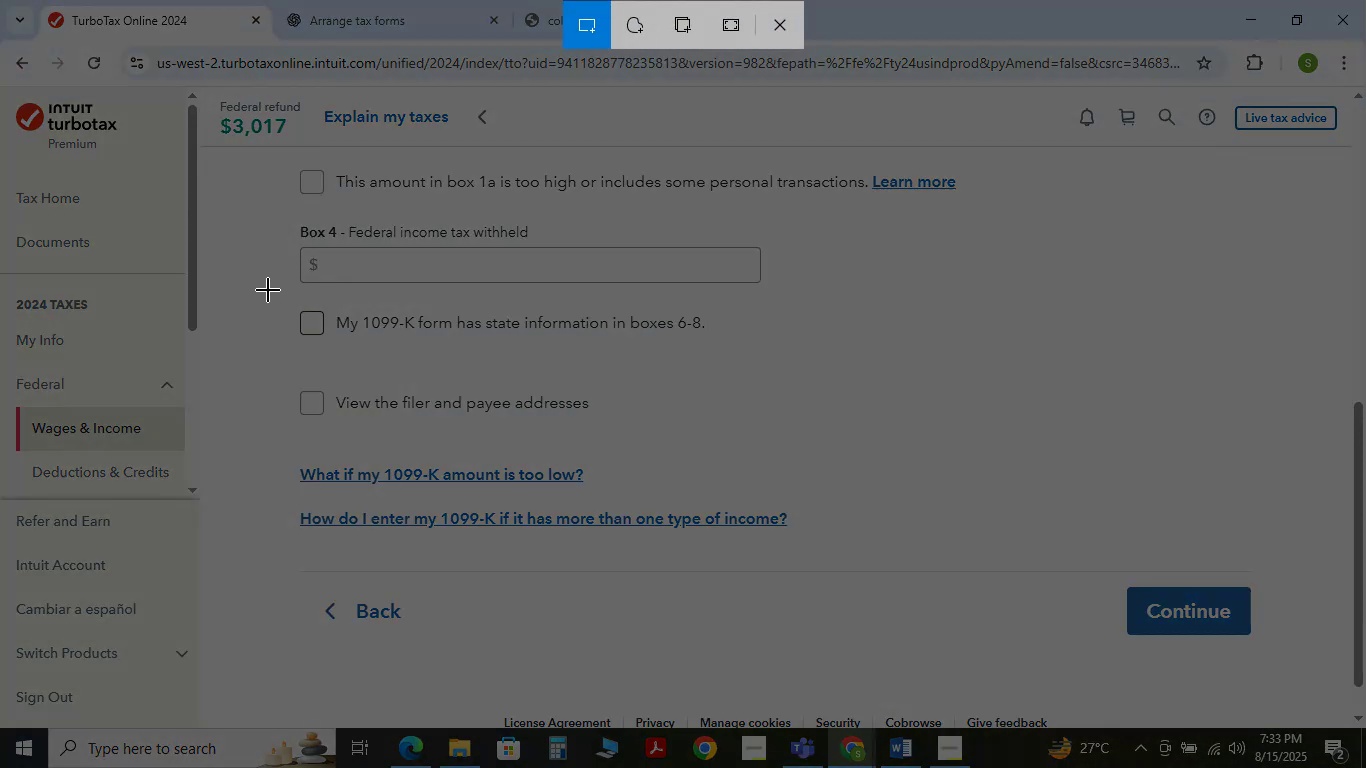 
left_click_drag(start_coordinate=[258, 296], to_coordinate=[933, 467])
 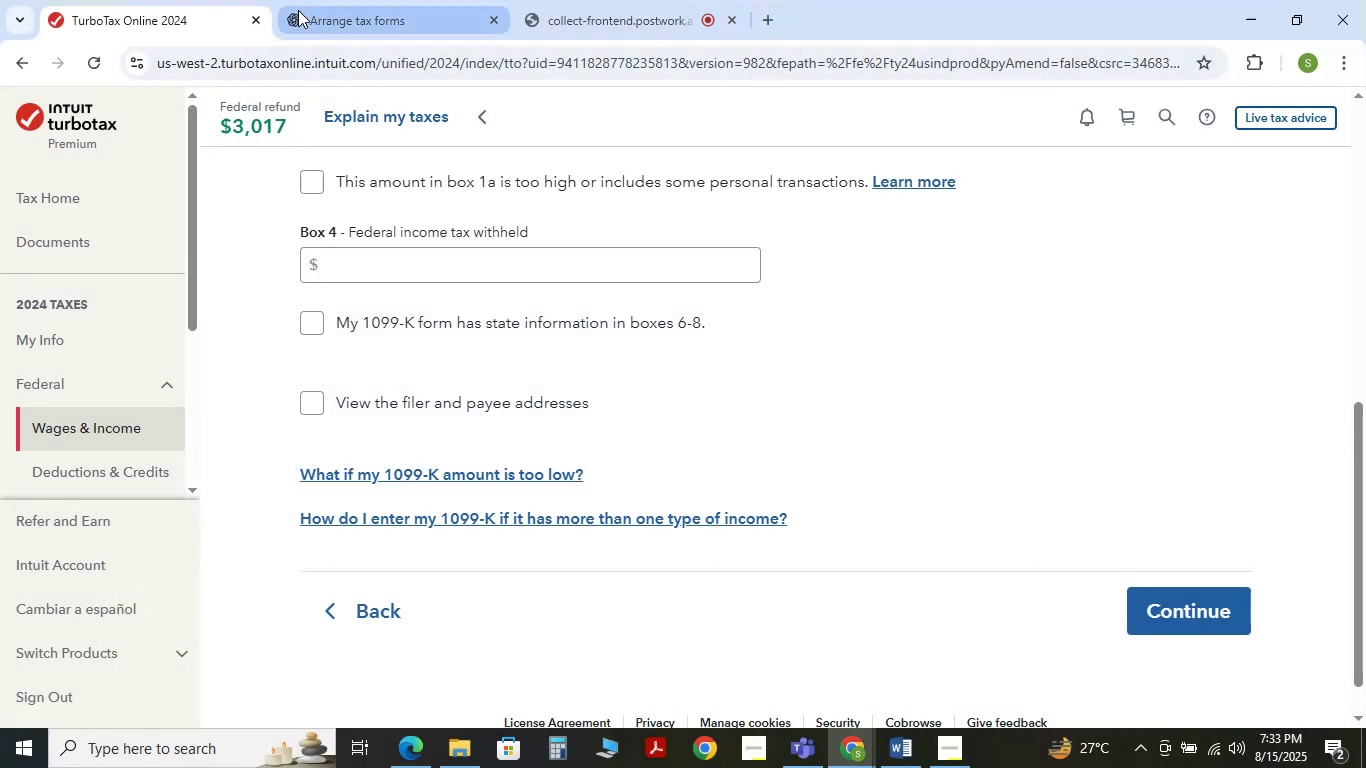 
left_click([325, 6])
 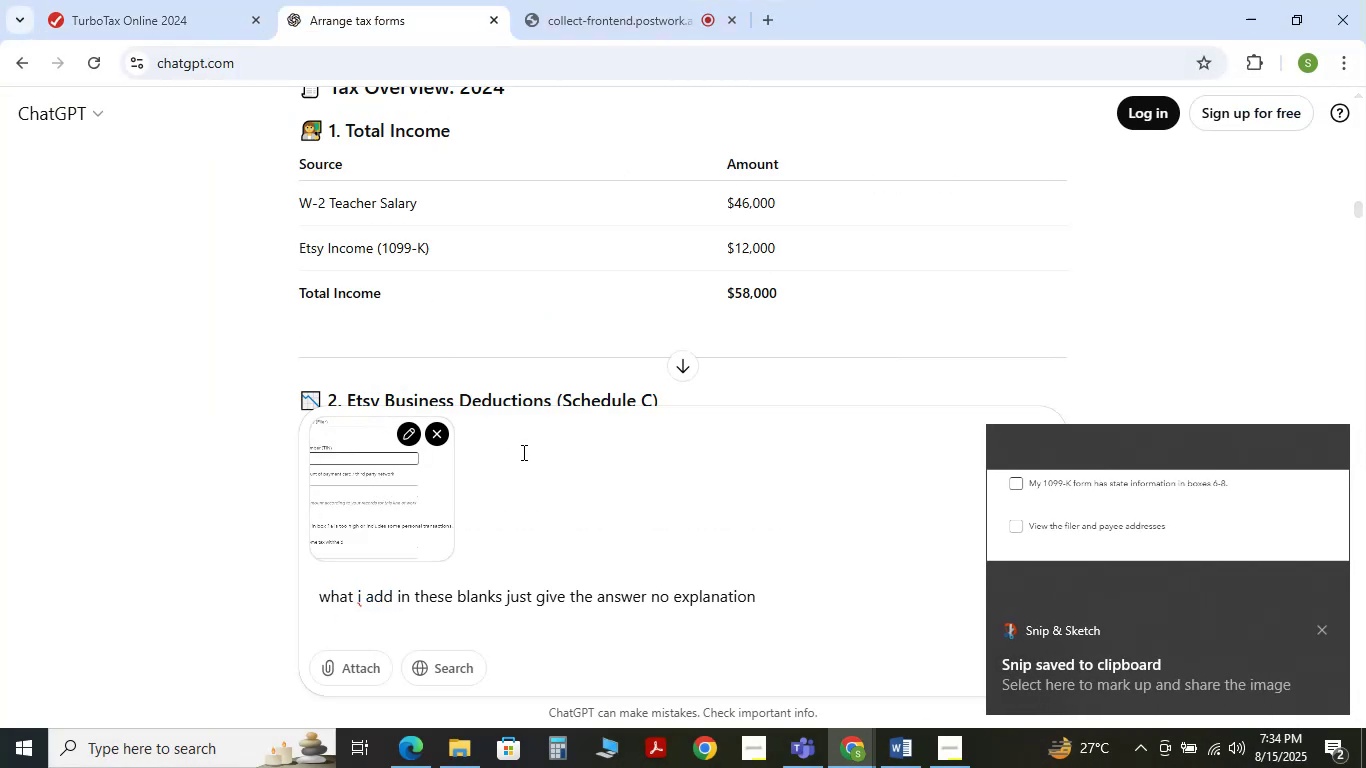 
key(Control+V)
 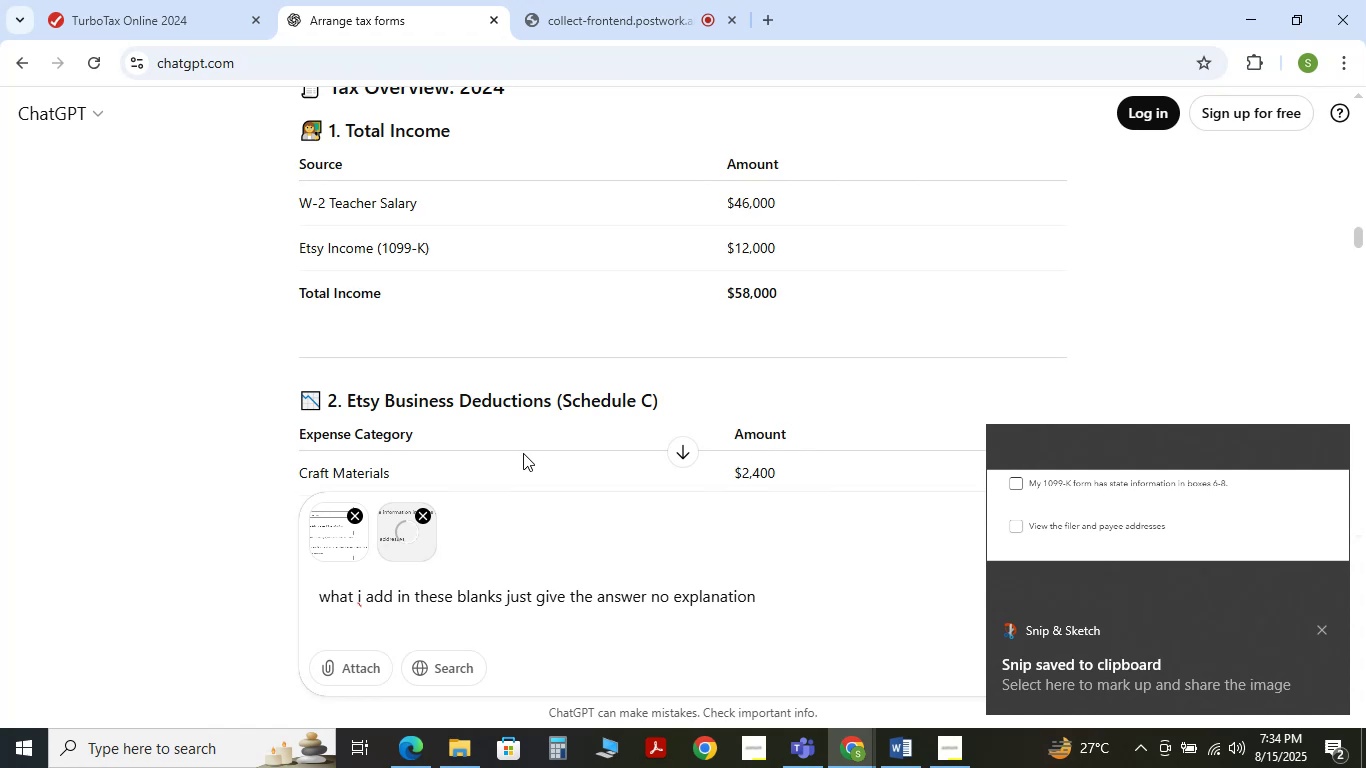 
key(NumpadEnter)
 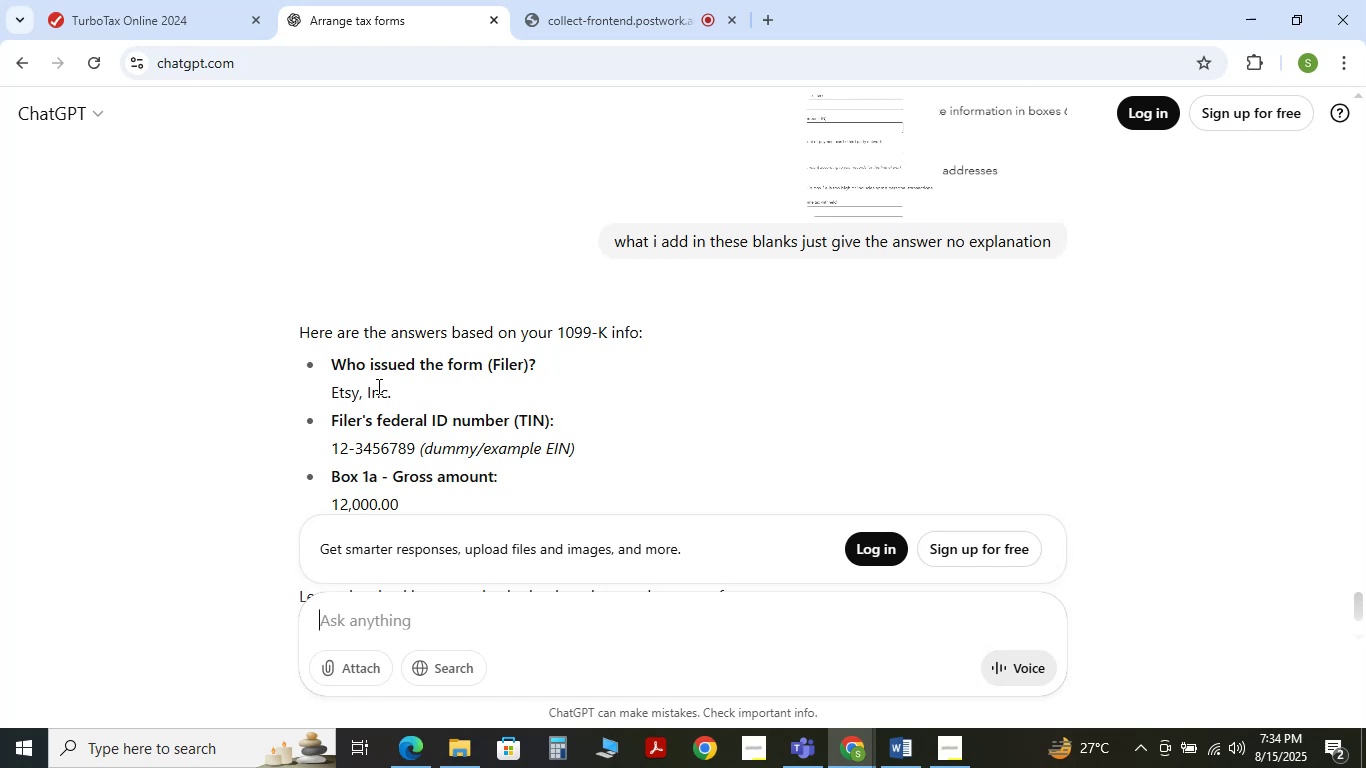 
wait(14.03)
 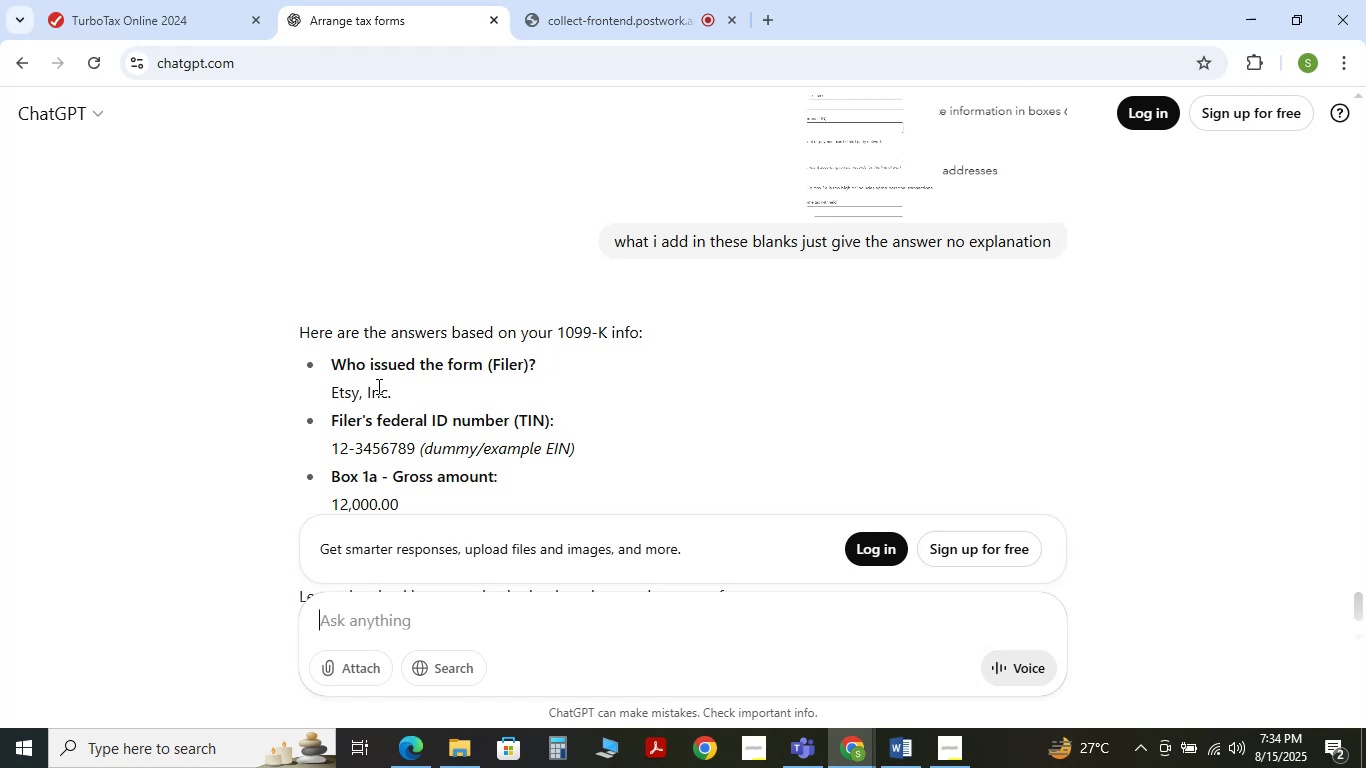 
double_click([337, 391])
 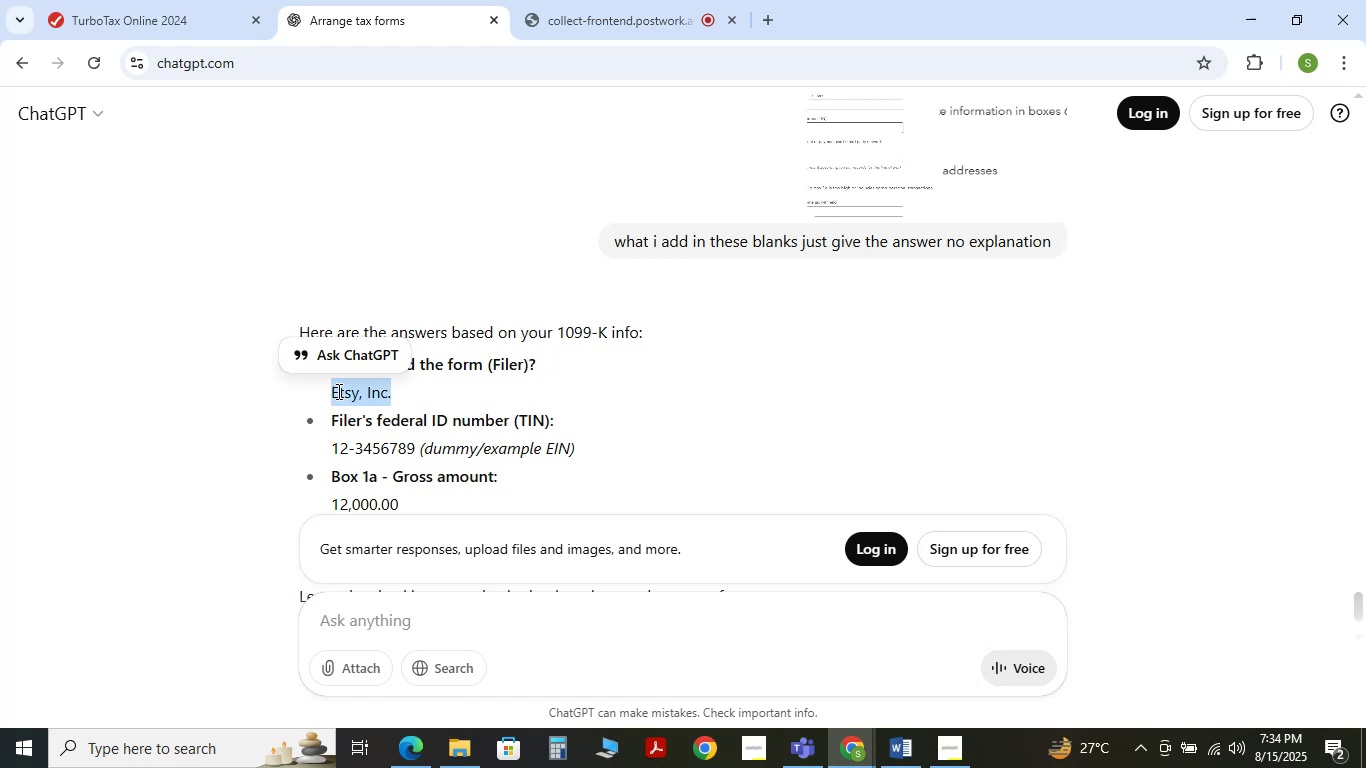 
triple_click([337, 391])
 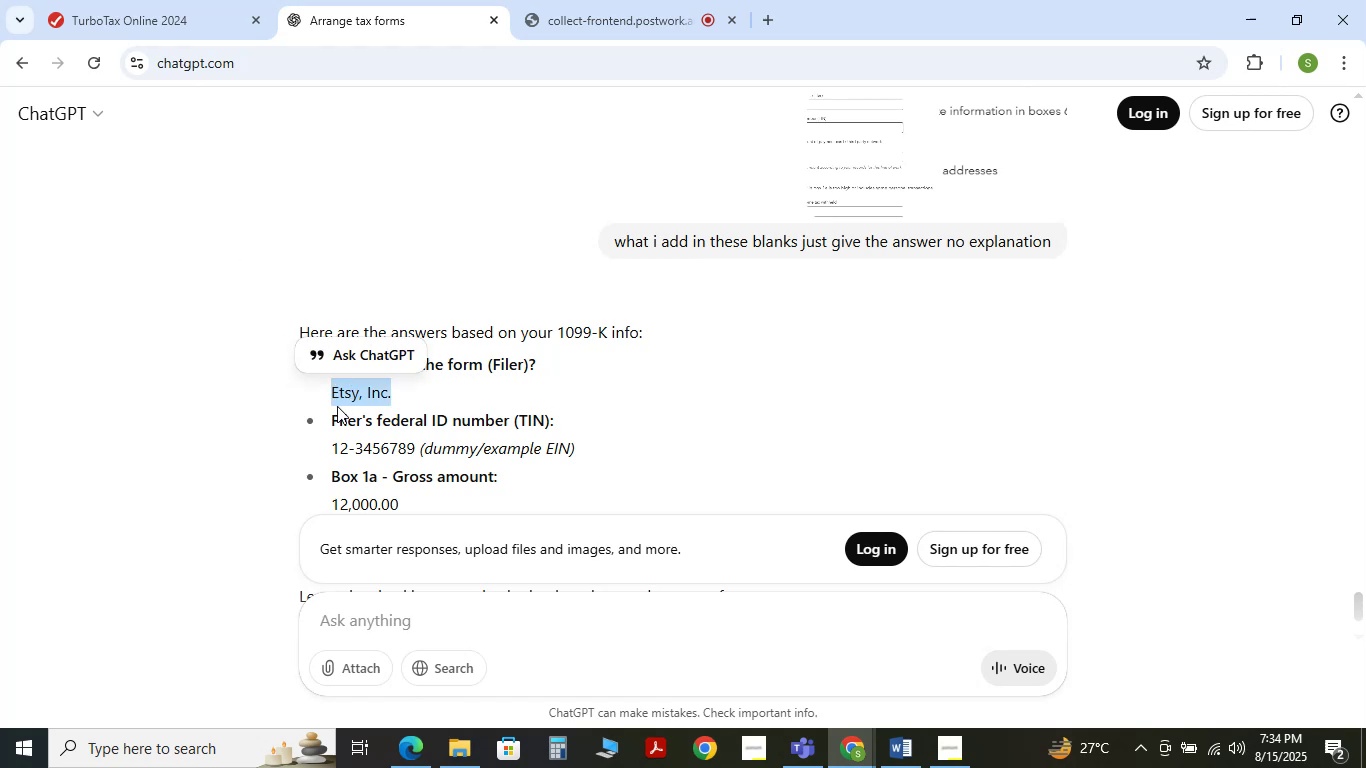 
key(Control+C)
 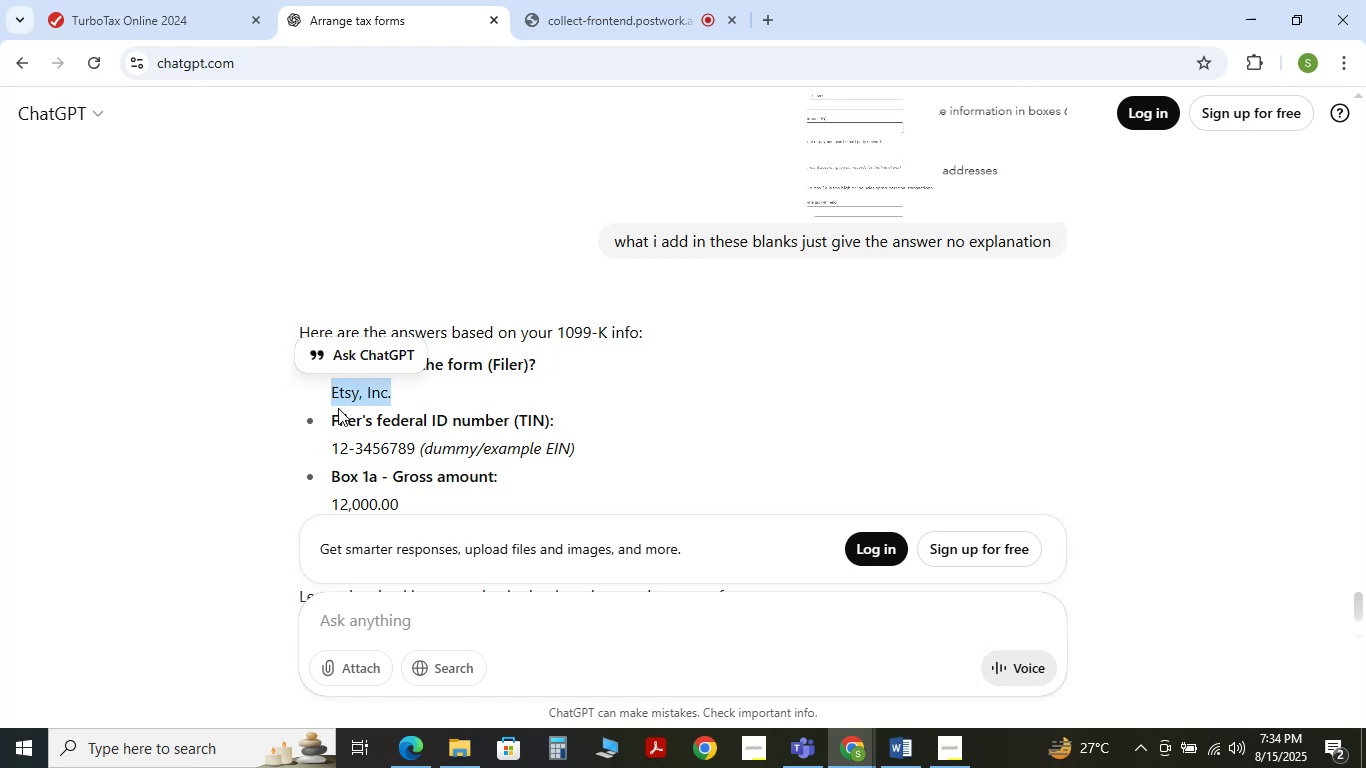 
key(Control+C)
 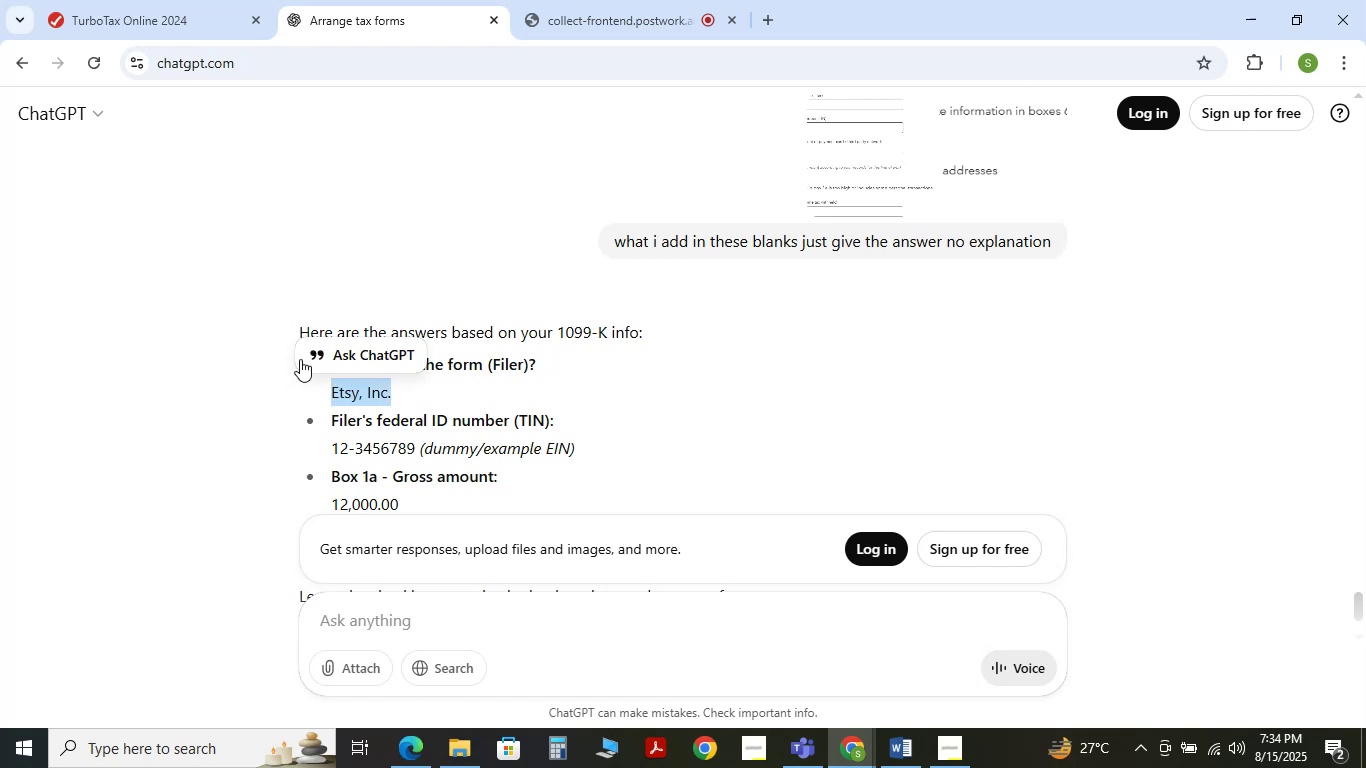 
key(Control+C)
 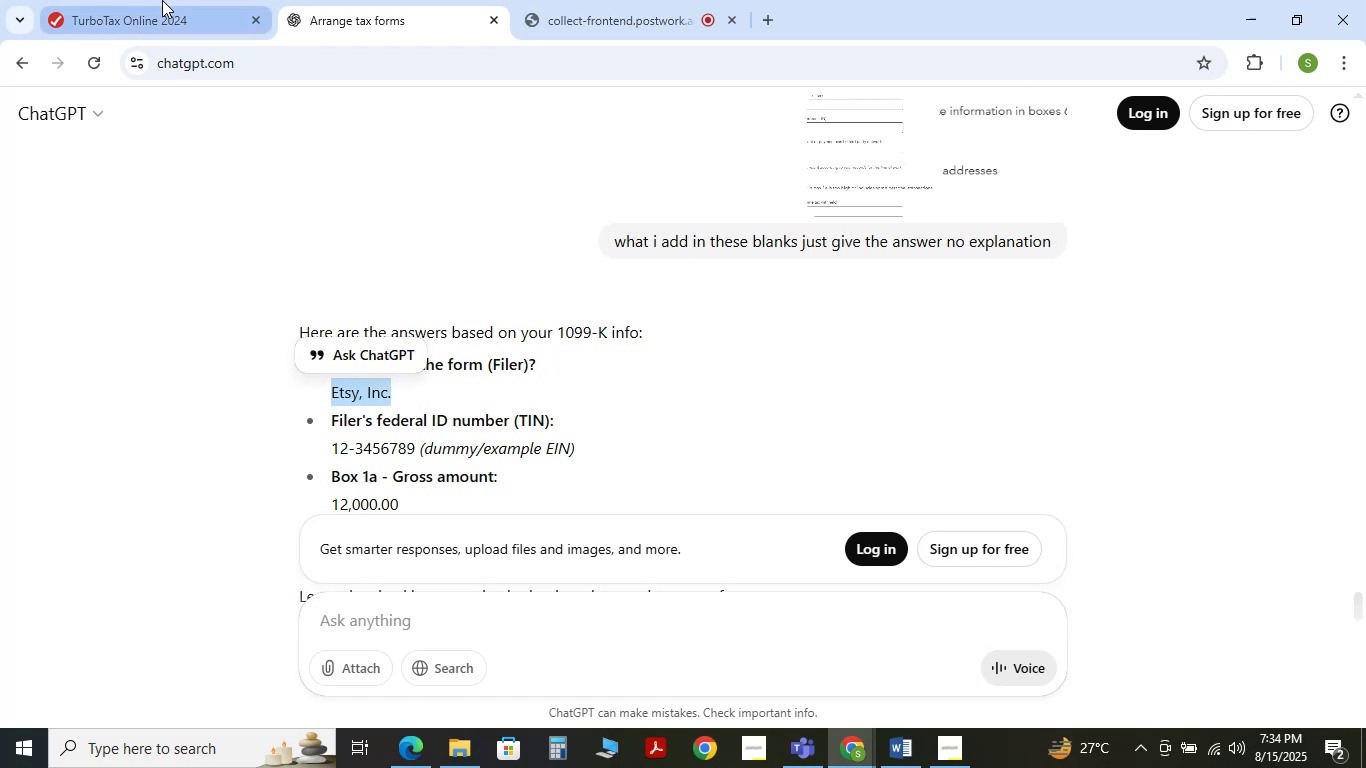 
left_click([162, 0])
 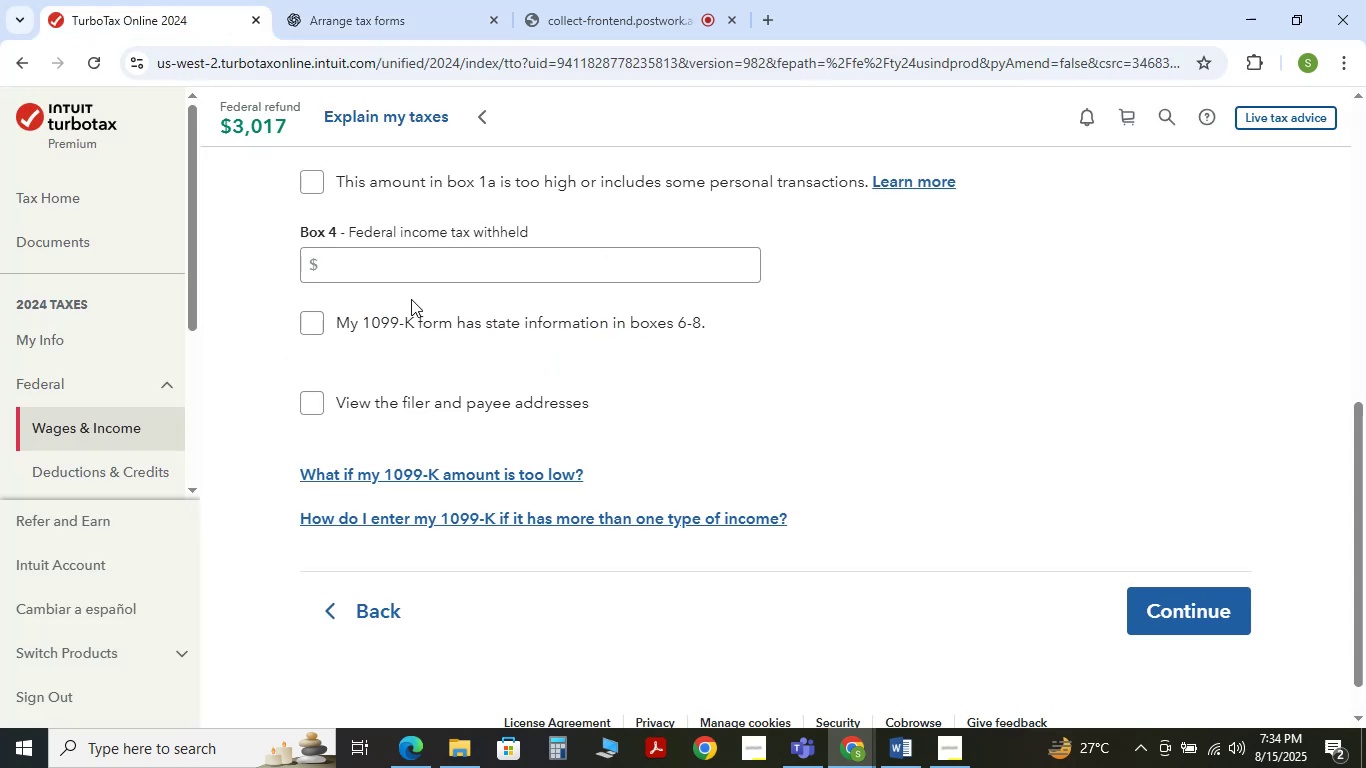 
scroll: coordinate [427, 313], scroll_direction: up, amount: 3.0
 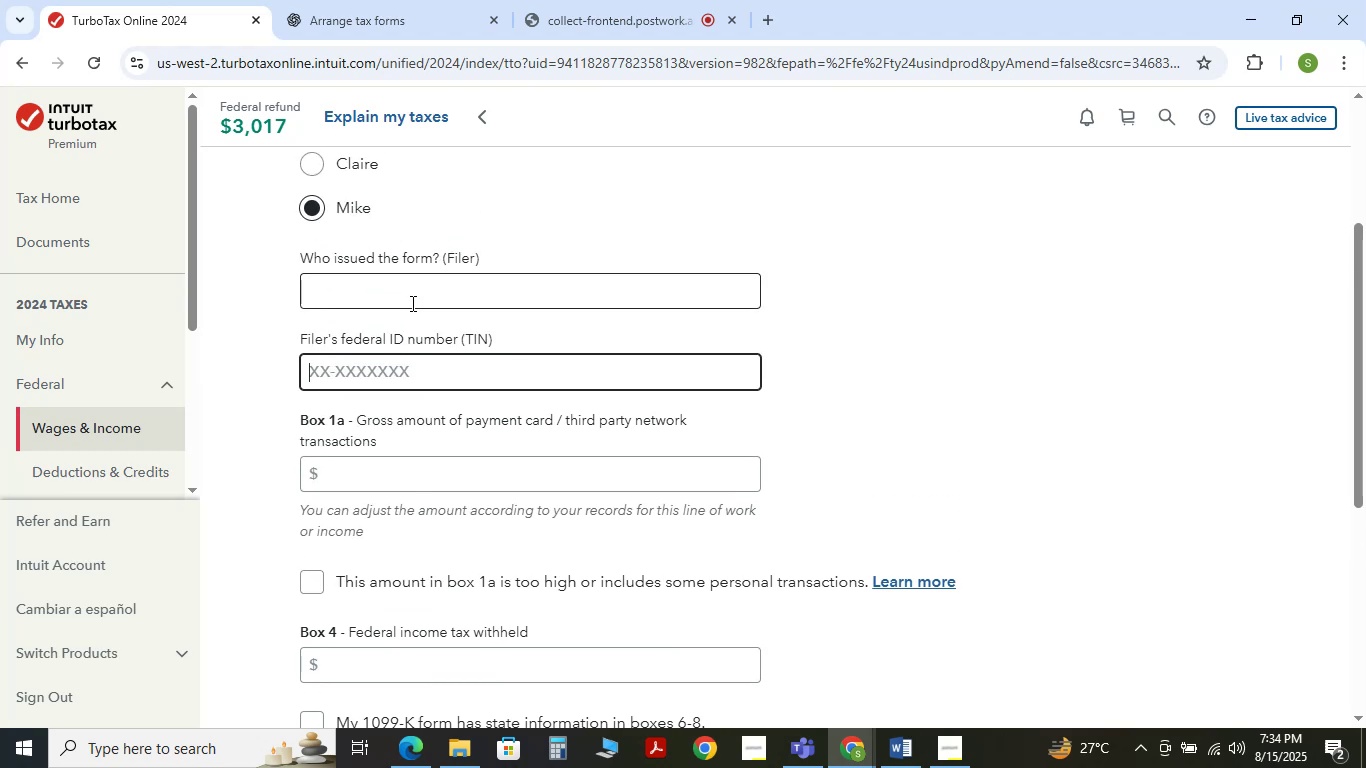 
left_click([405, 294])
 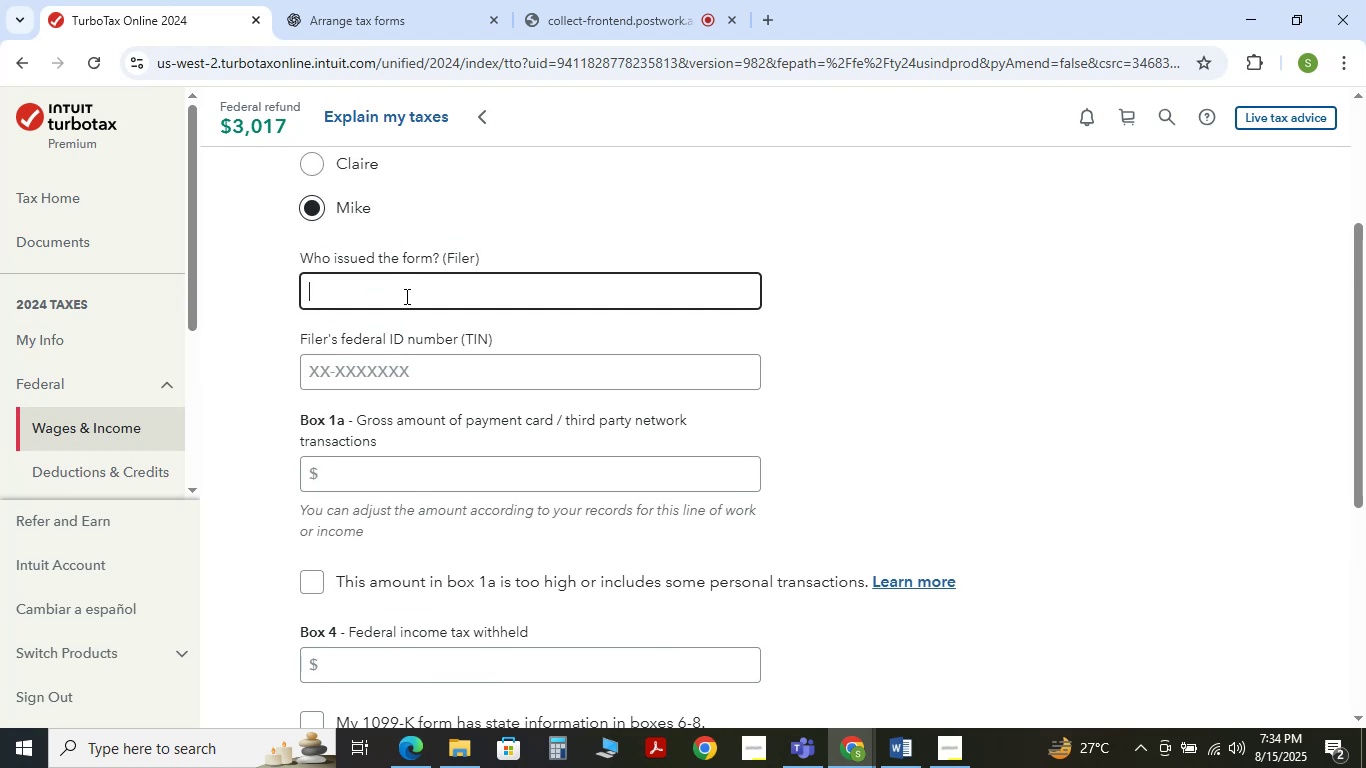 
key(Control+V)
 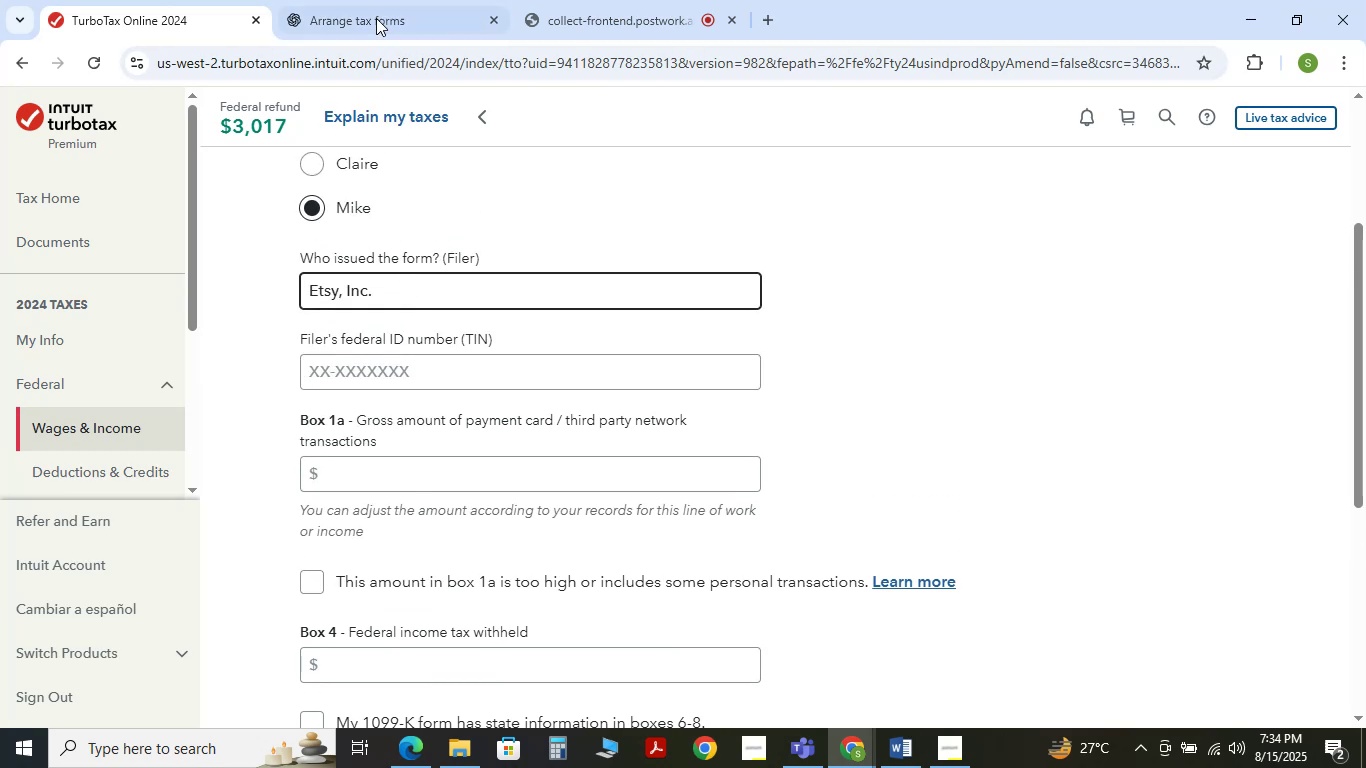 
left_click([372, 13])
 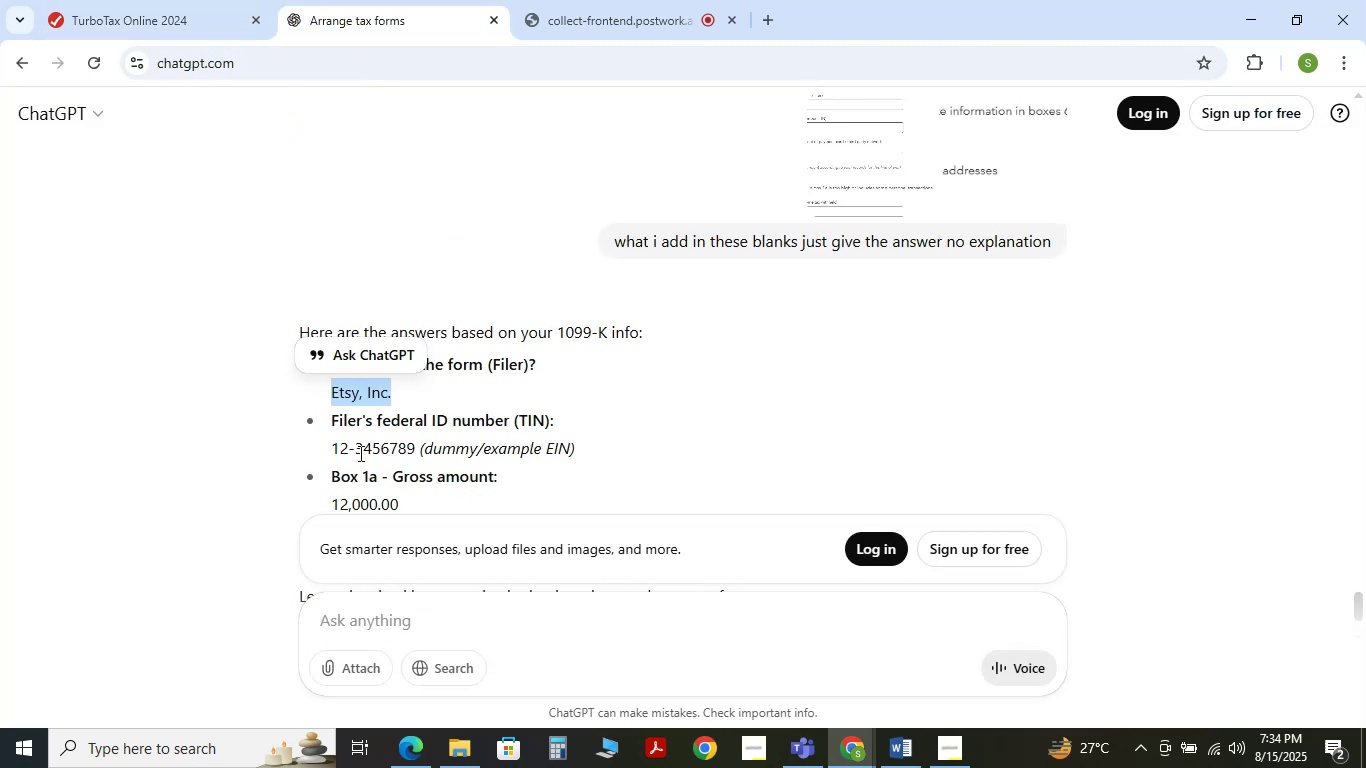 
left_click_drag(start_coordinate=[331, 449], to_coordinate=[412, 449])
 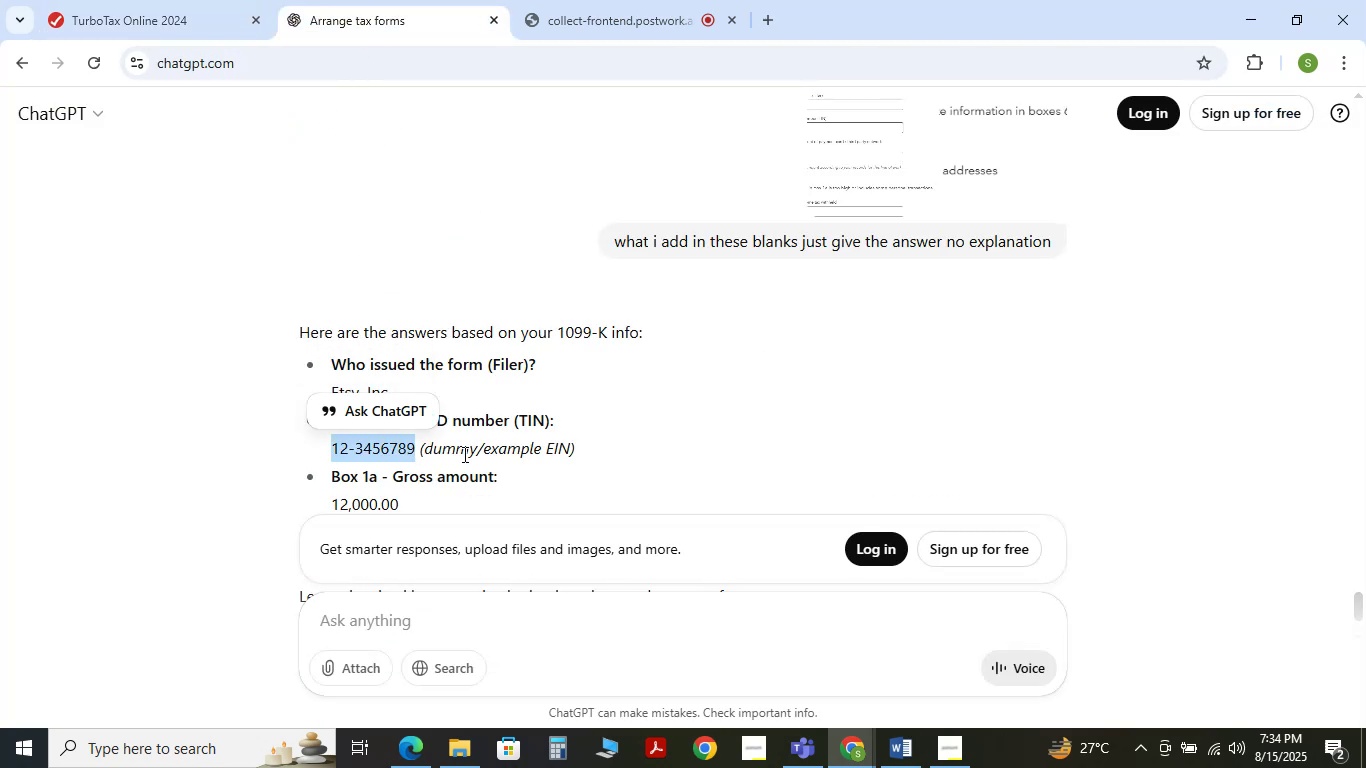 
left_click([529, 454])
 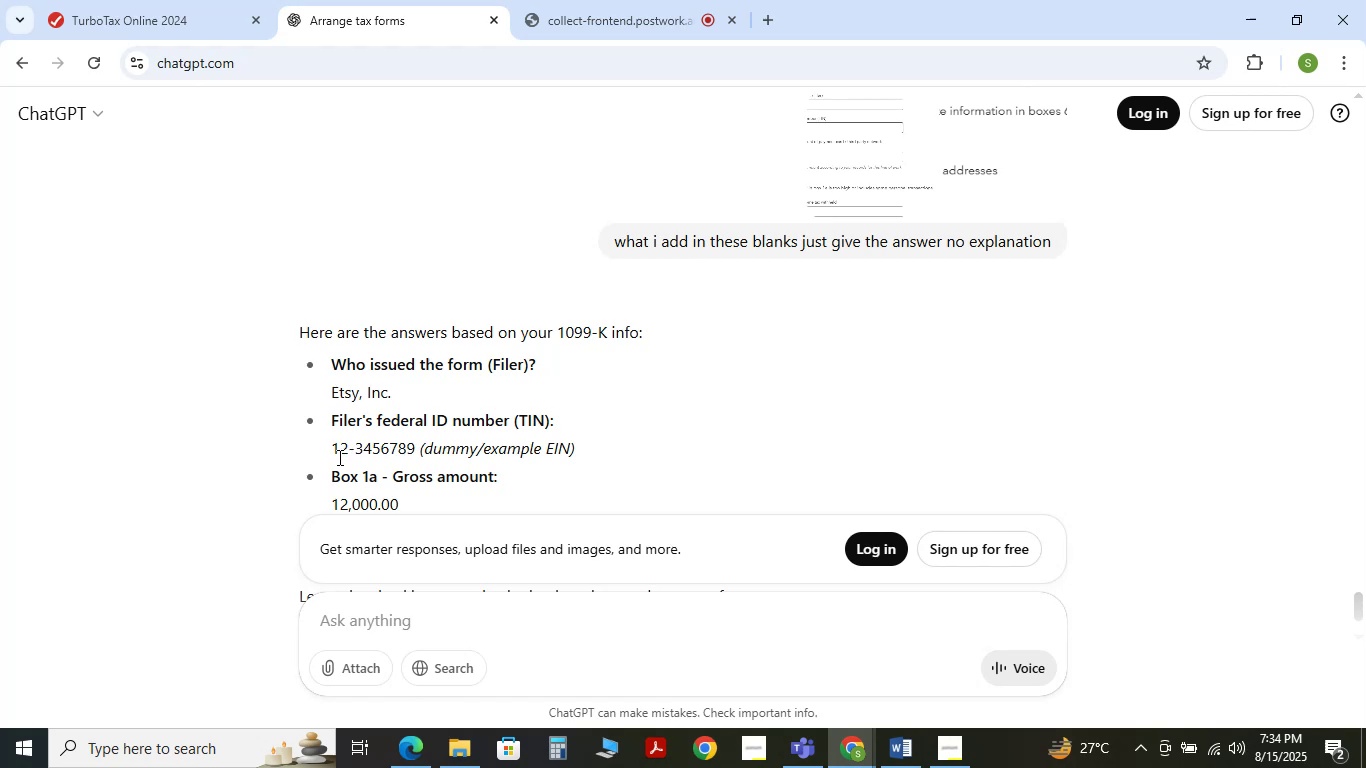 
left_click_drag(start_coordinate=[333, 447], to_coordinate=[414, 447])
 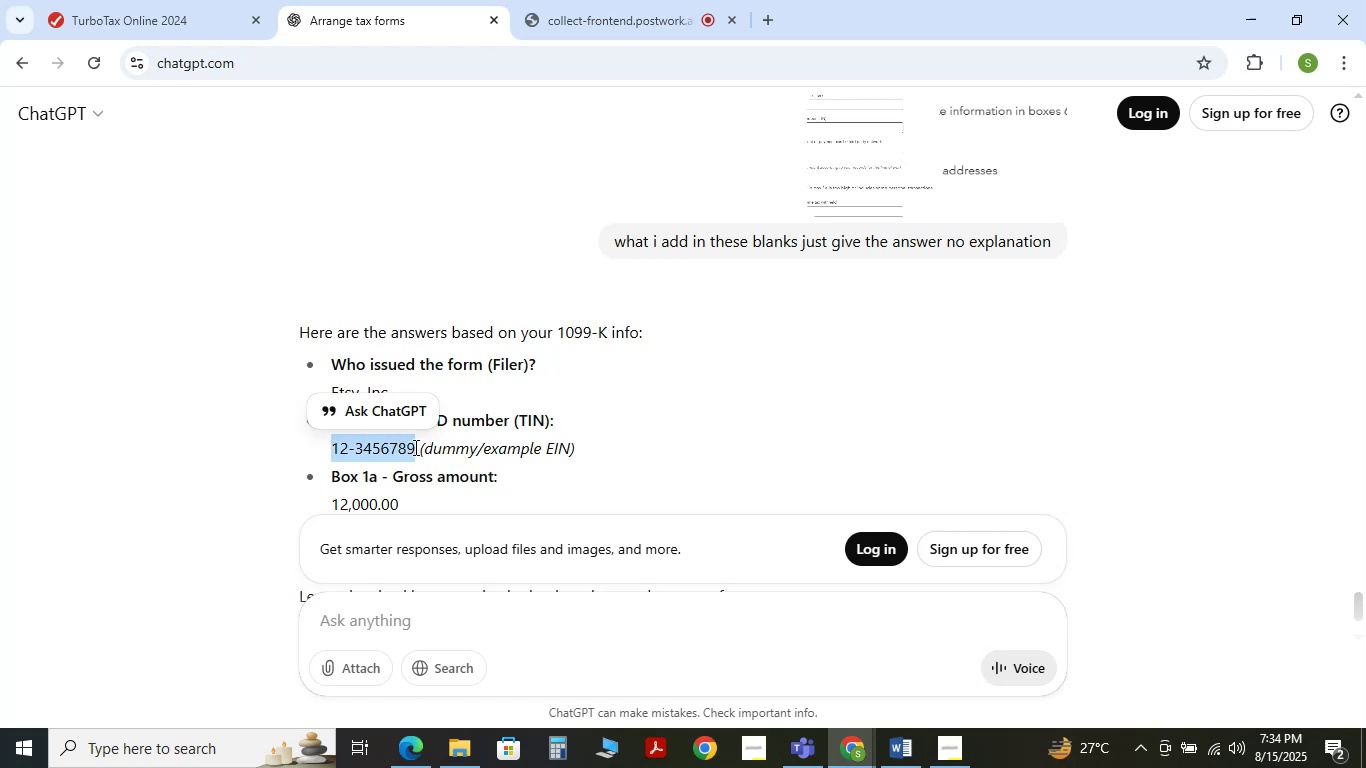 
key(Control+C)
 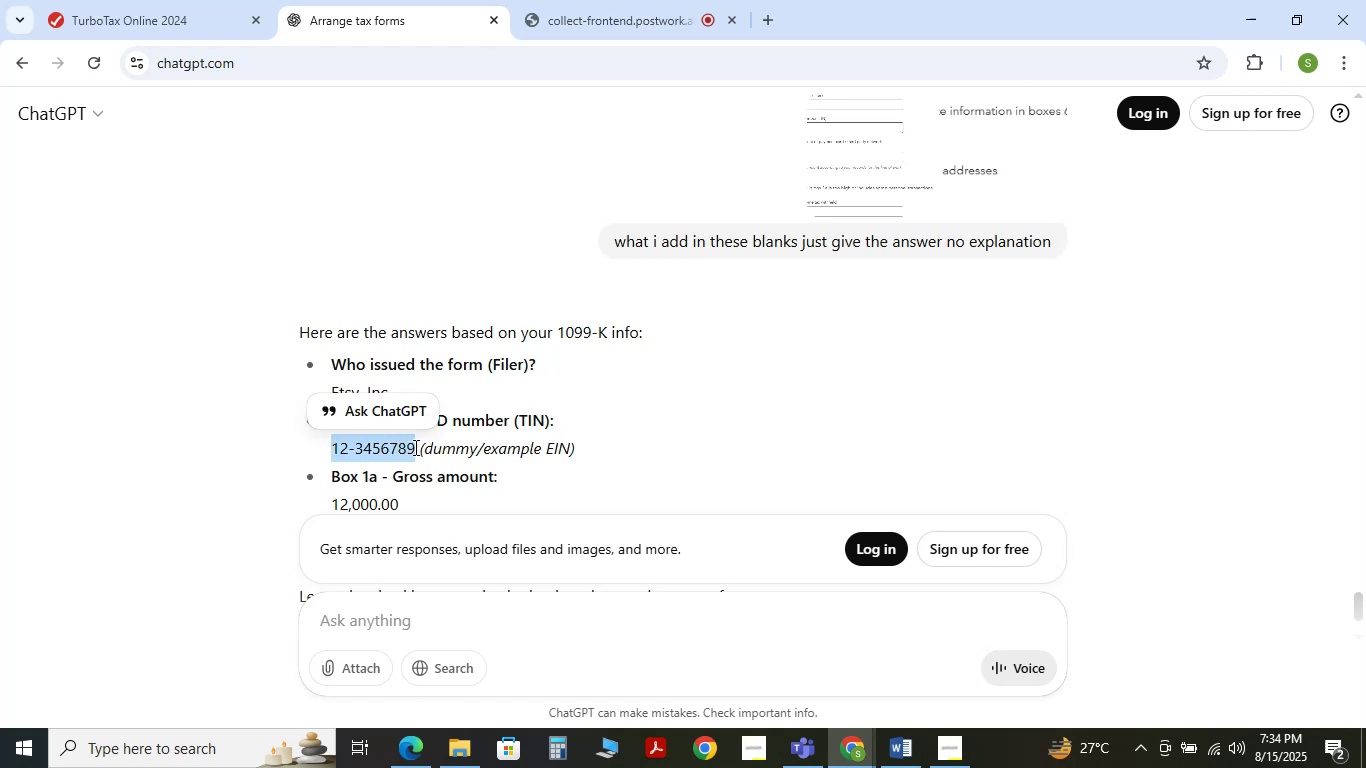 
key(Control+C)
 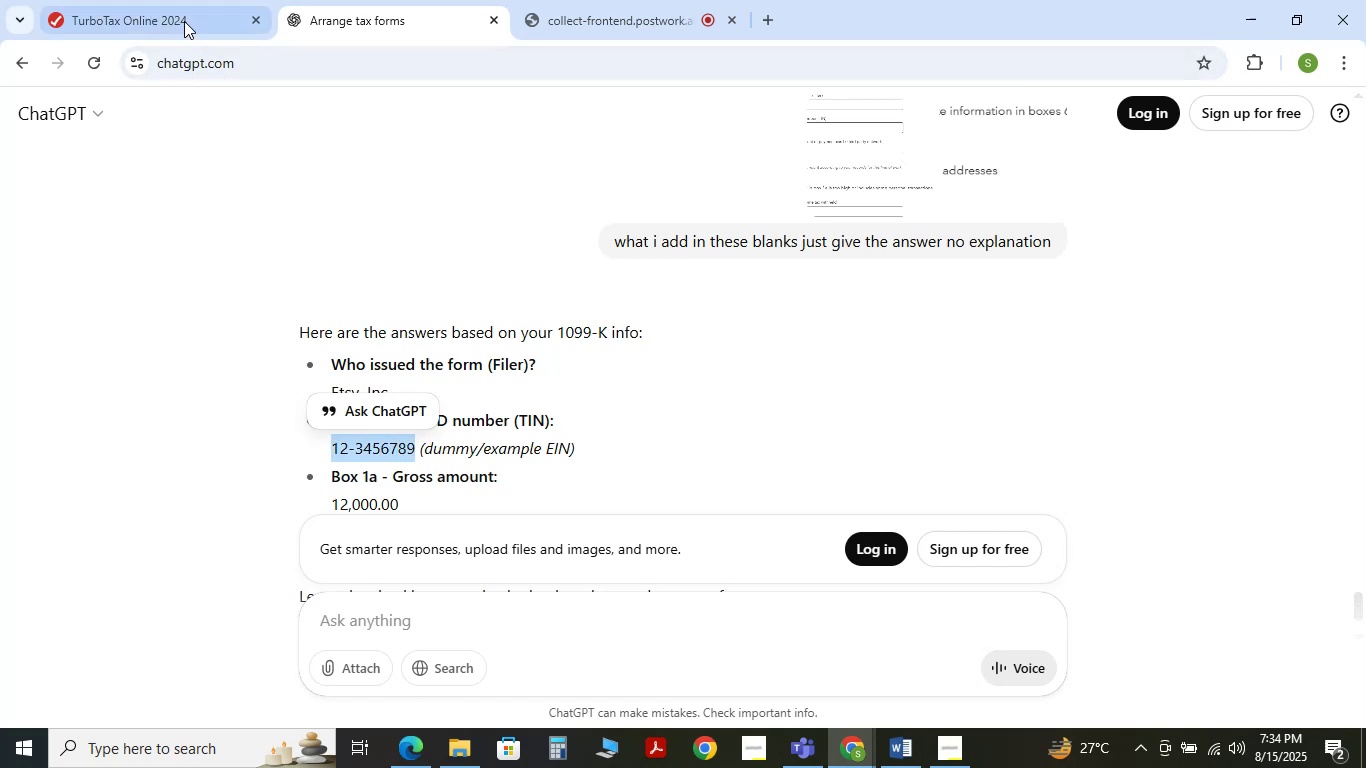 
left_click([184, 20])
 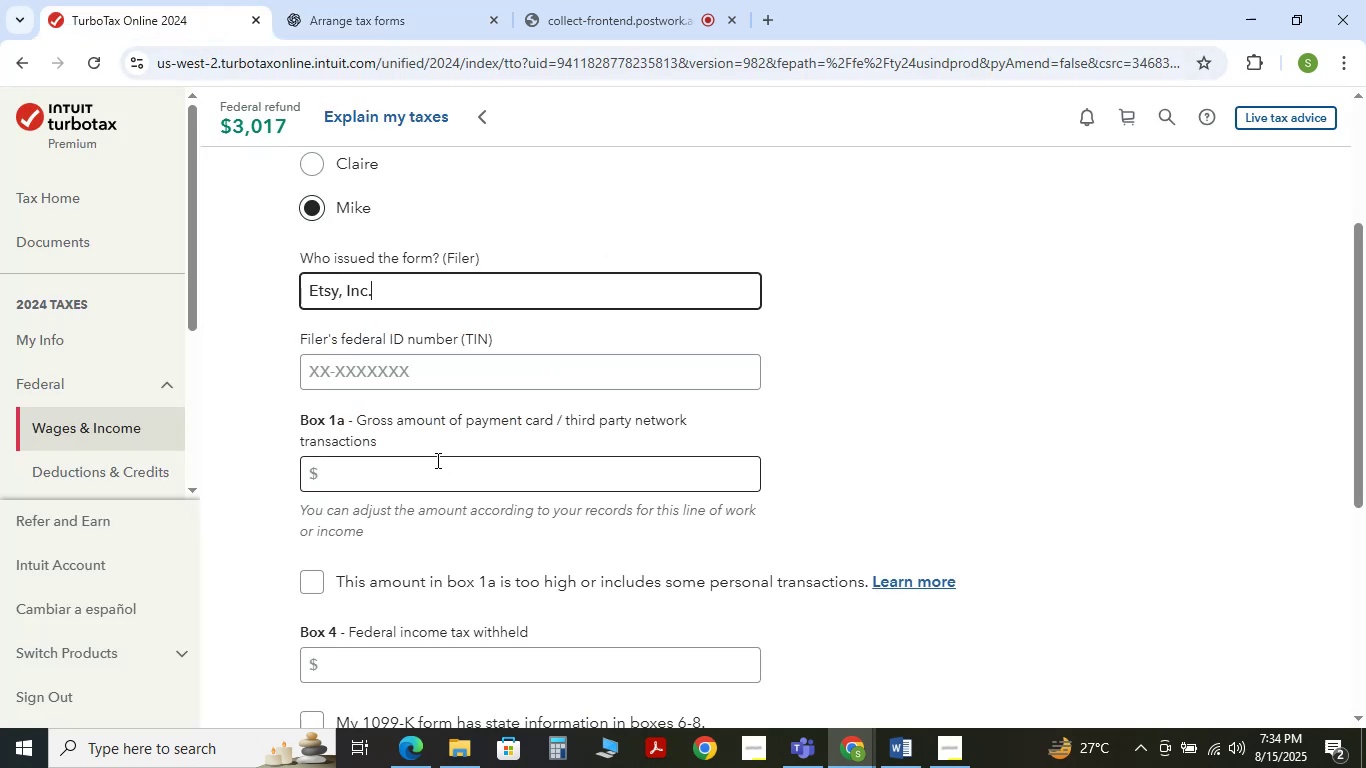 
left_click([376, 364])
 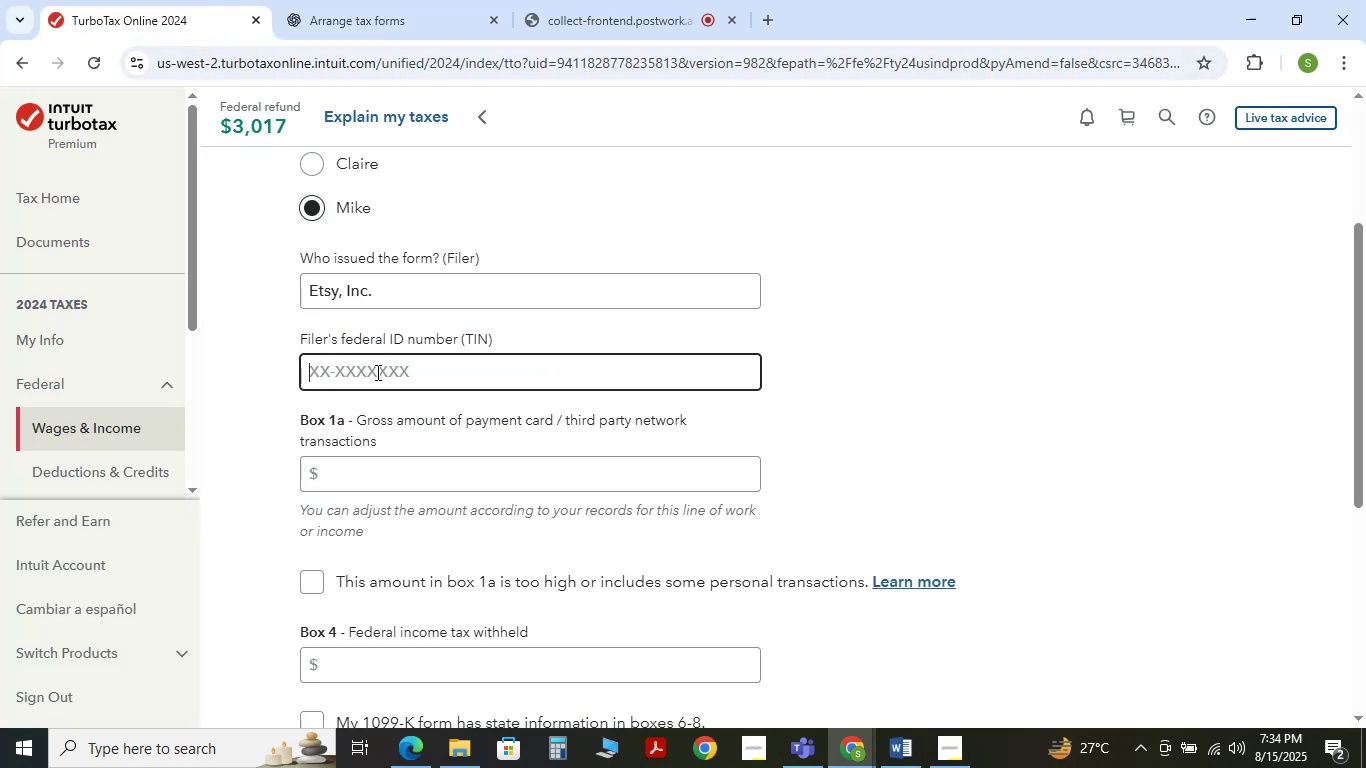 
key(Control+V)
 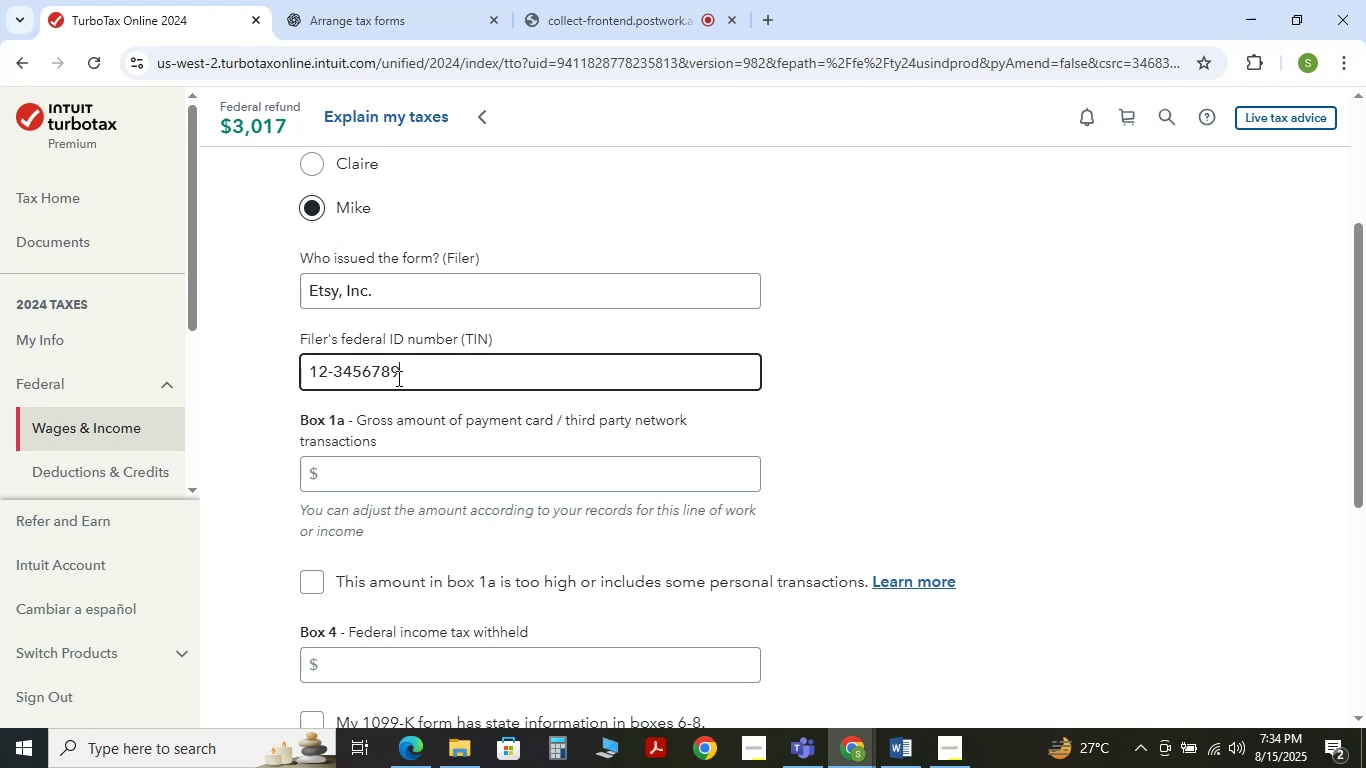 
double_click([416, 376])
 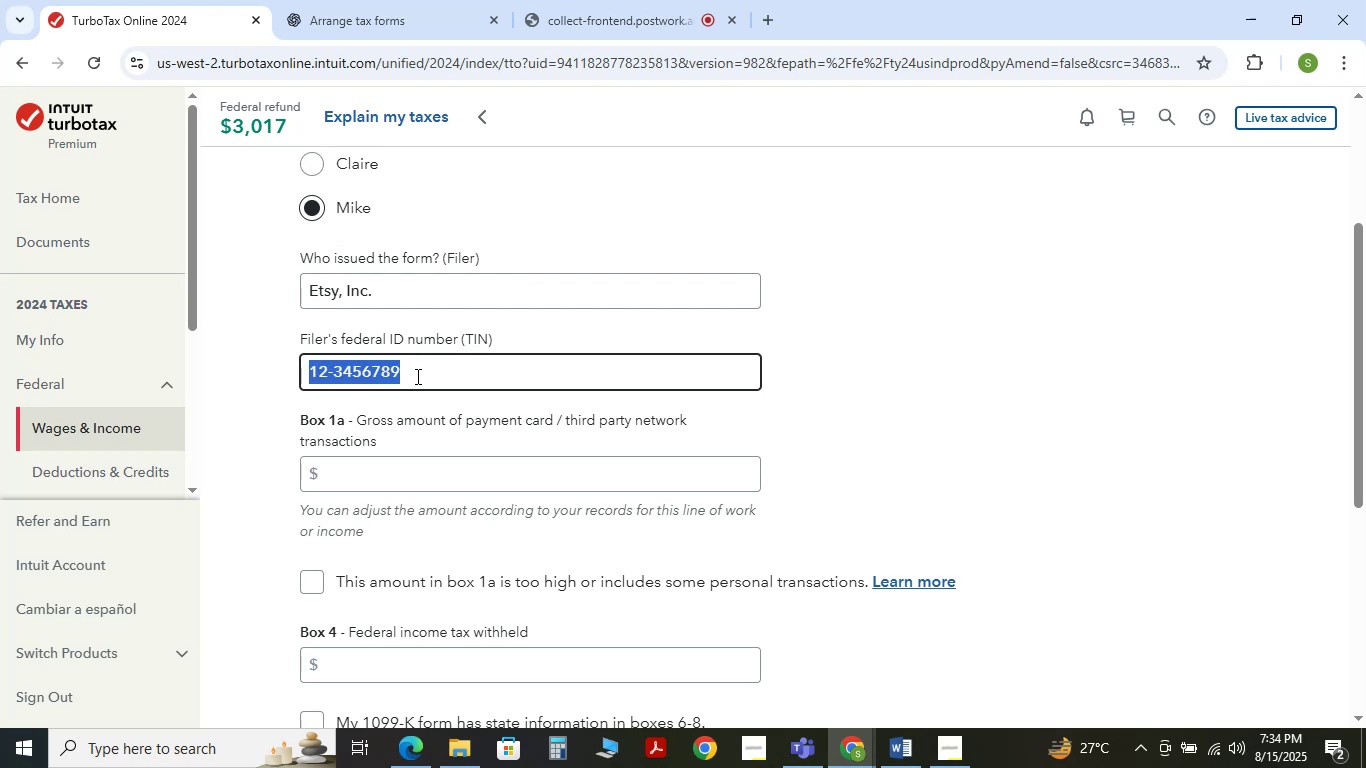 
triple_click([416, 376])
 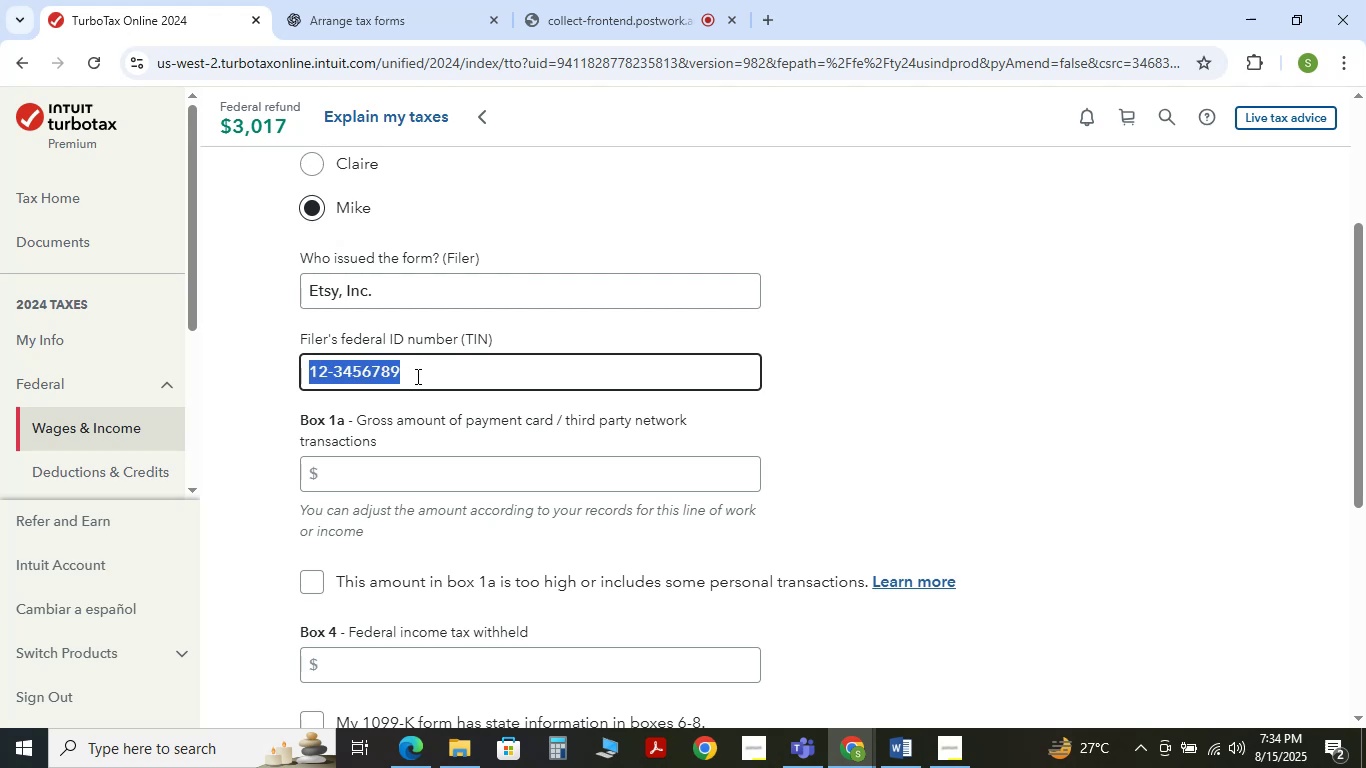 
key(Control+C)
 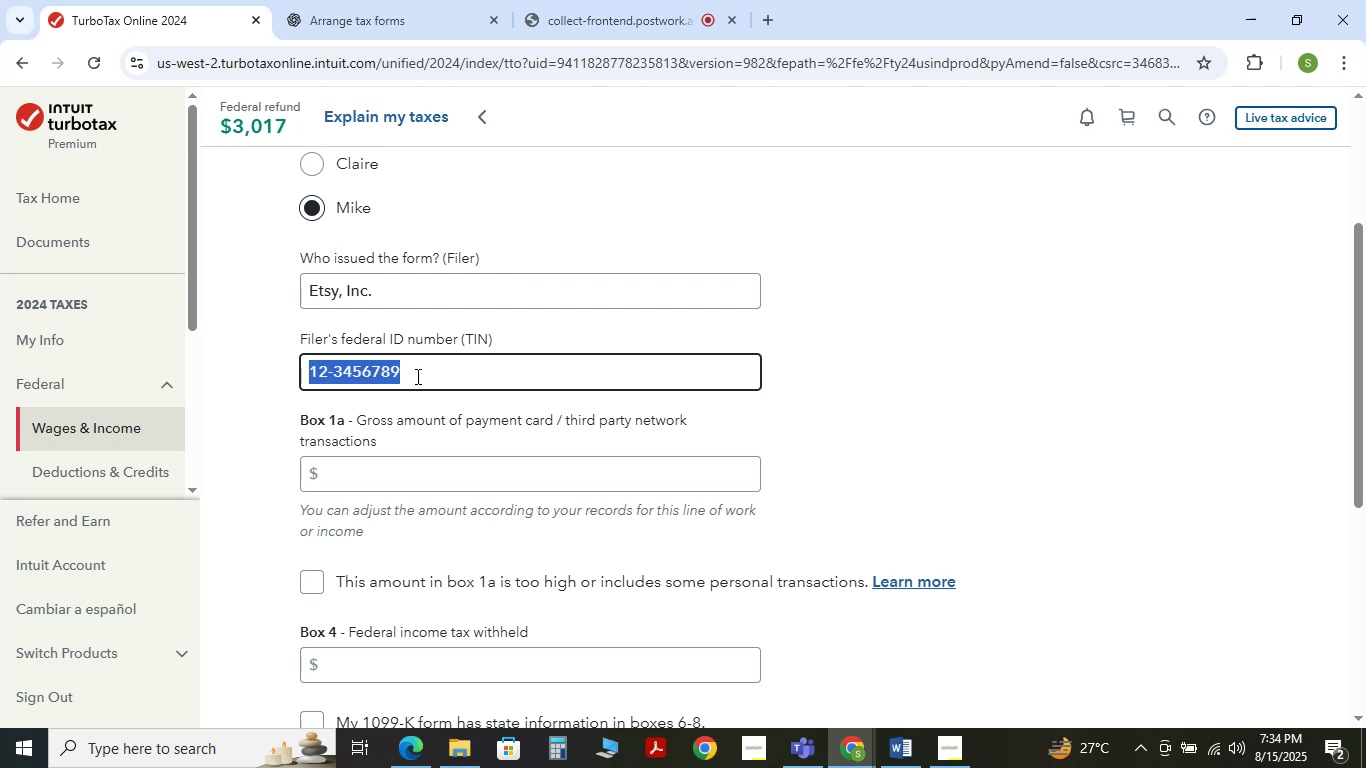 
key(Control+C)
 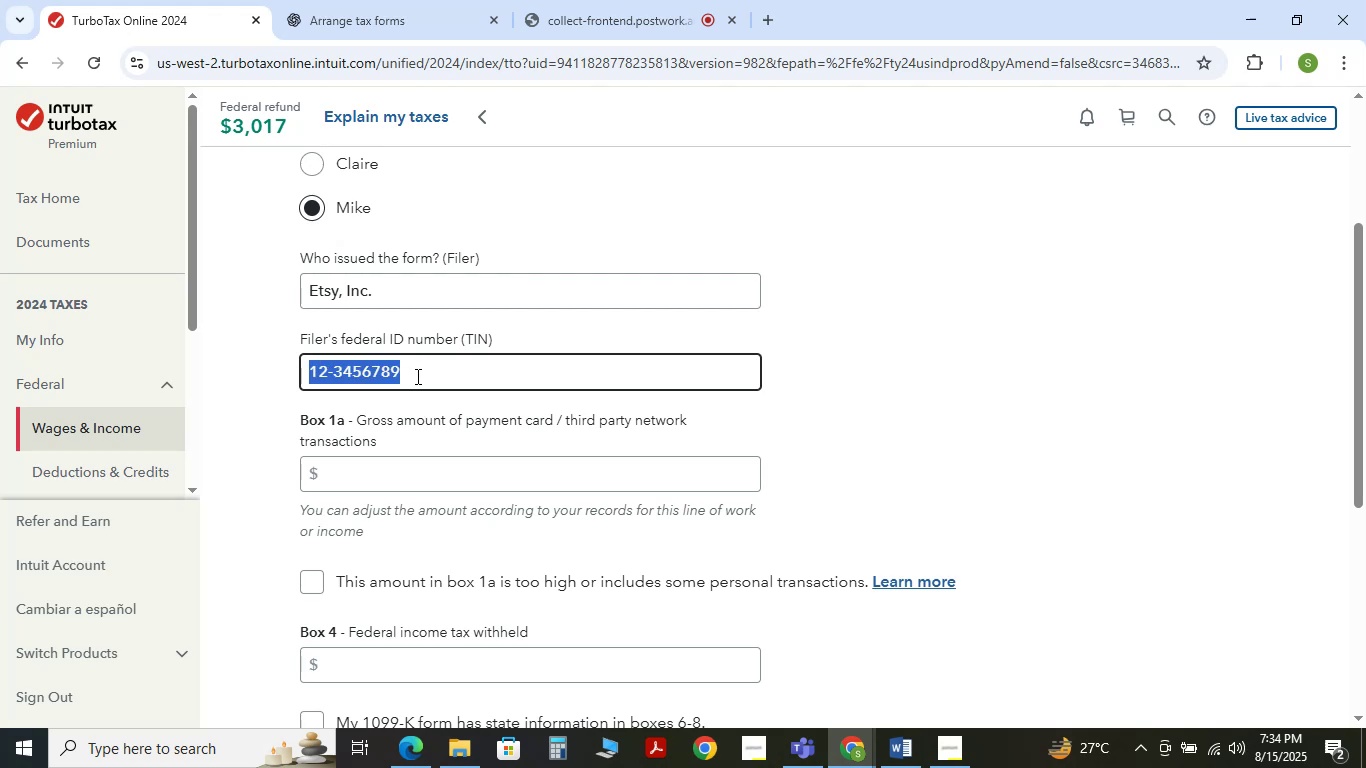 
key(Control+C)
 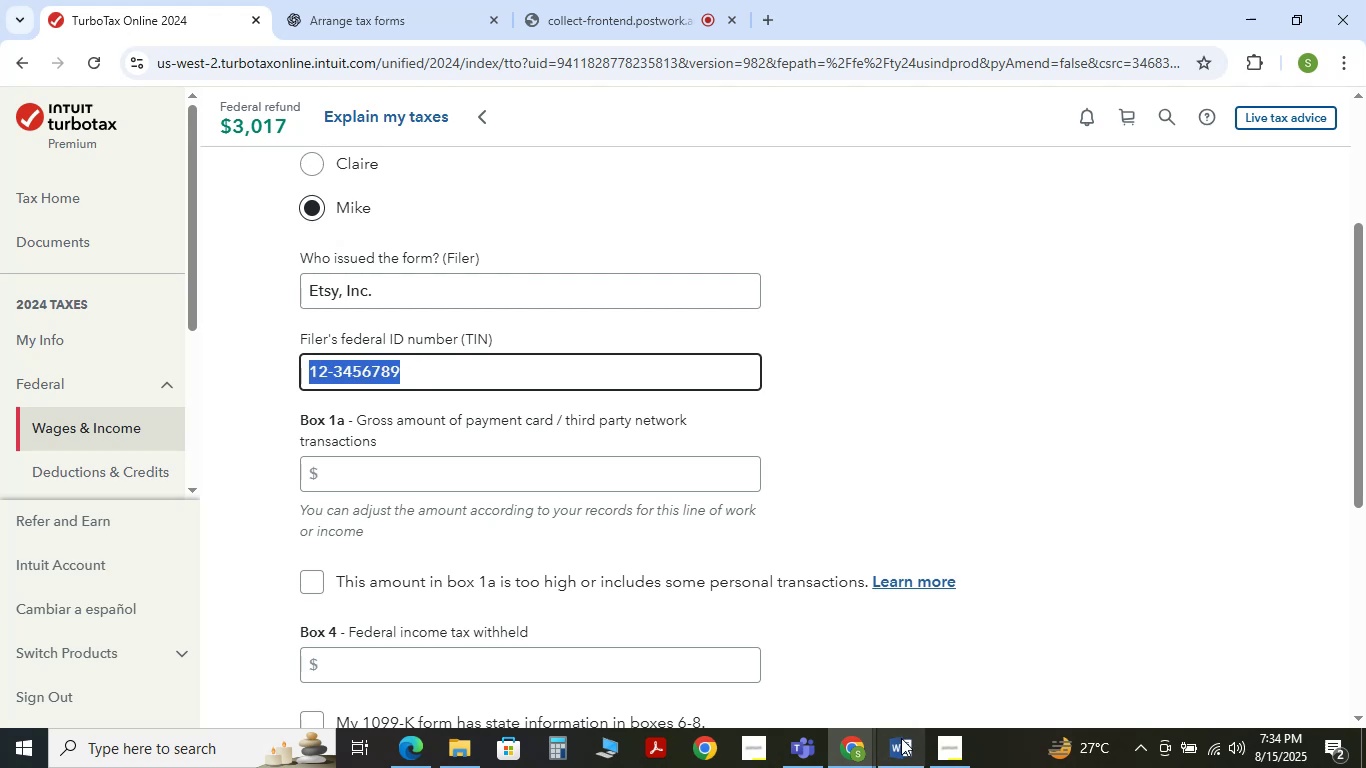 
left_click([903, 742])
 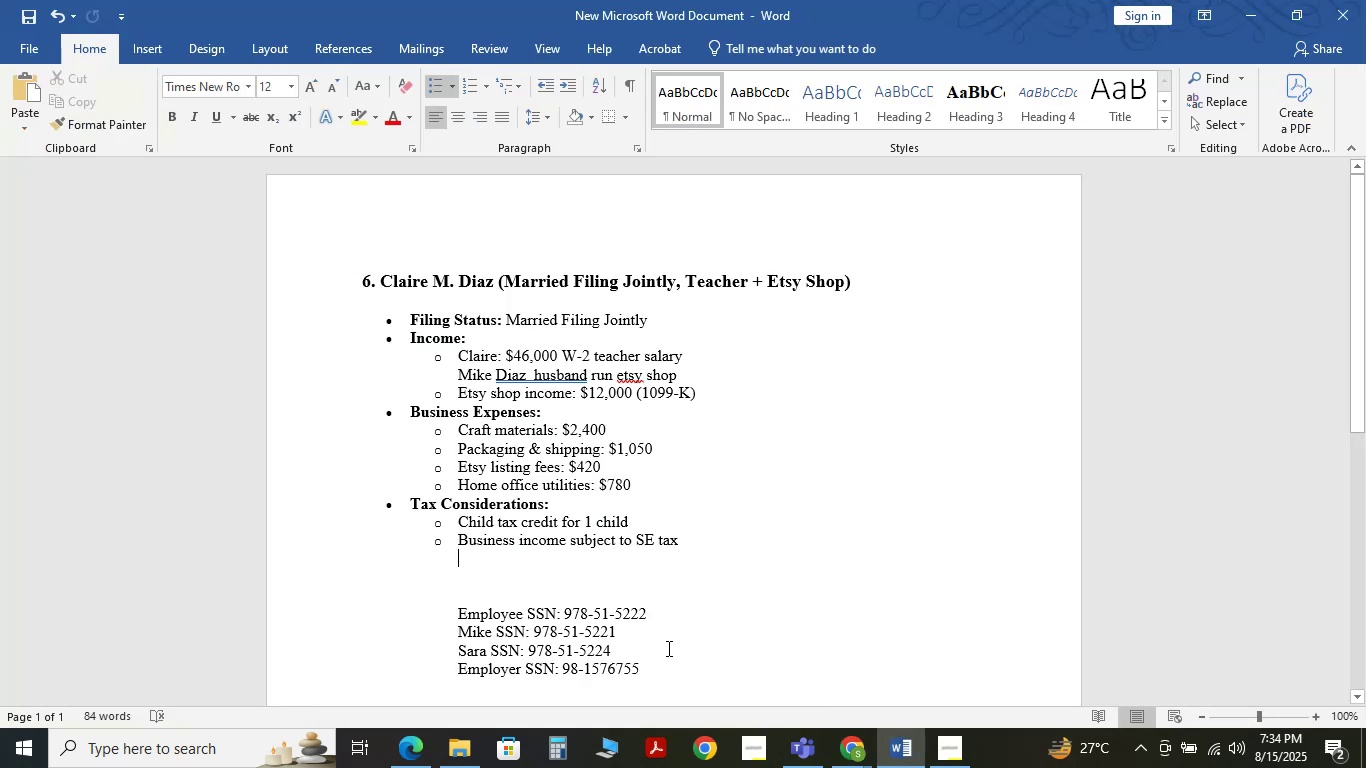 
scroll: coordinate [695, 648], scroll_direction: down, amount: 2.0
 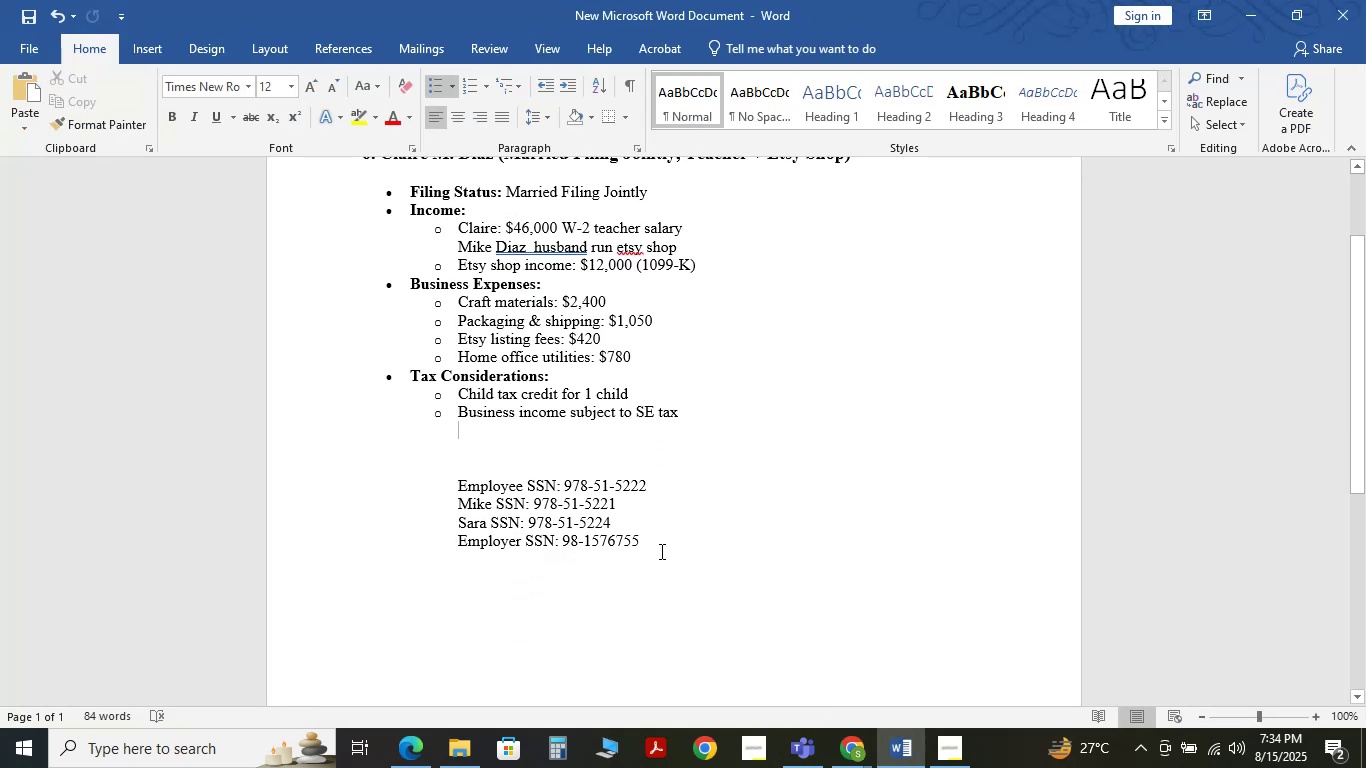 
left_click([660, 551])
 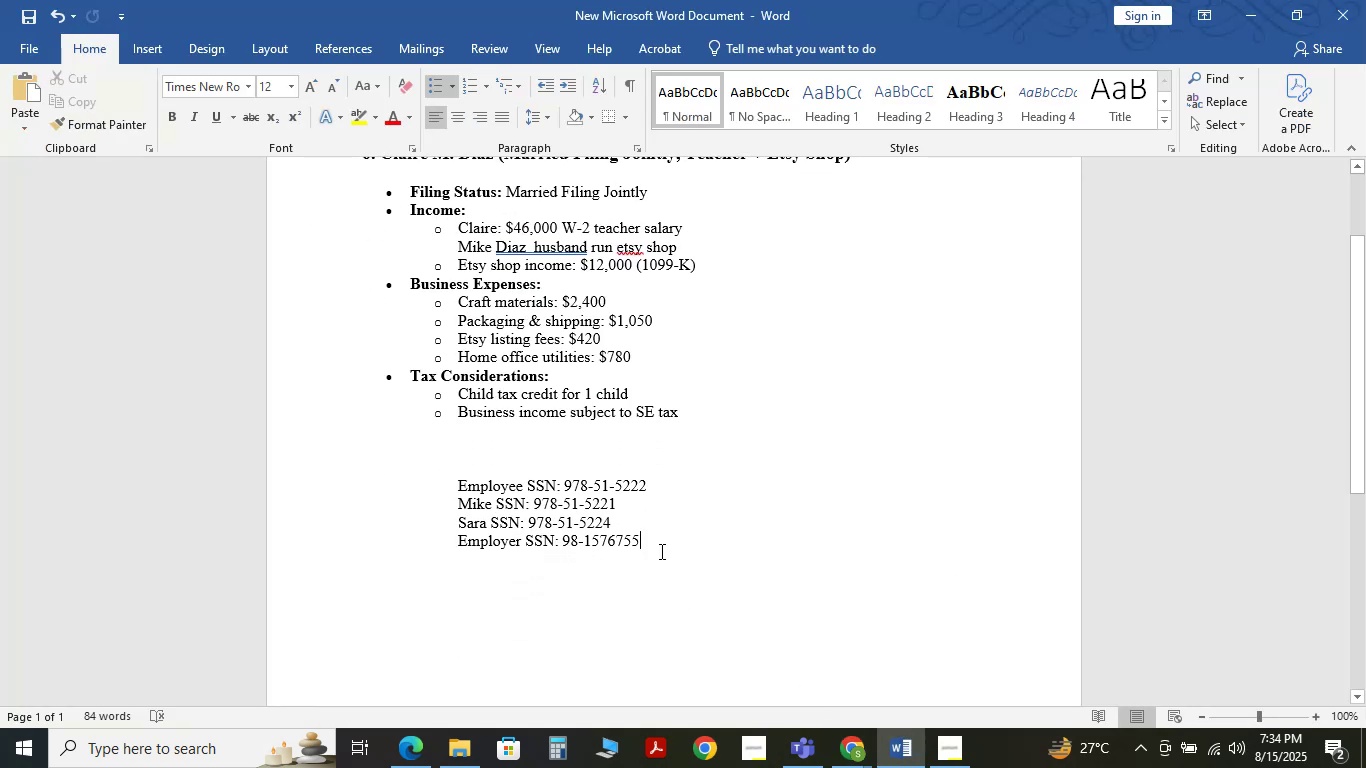 
key(Shift+Enter)
 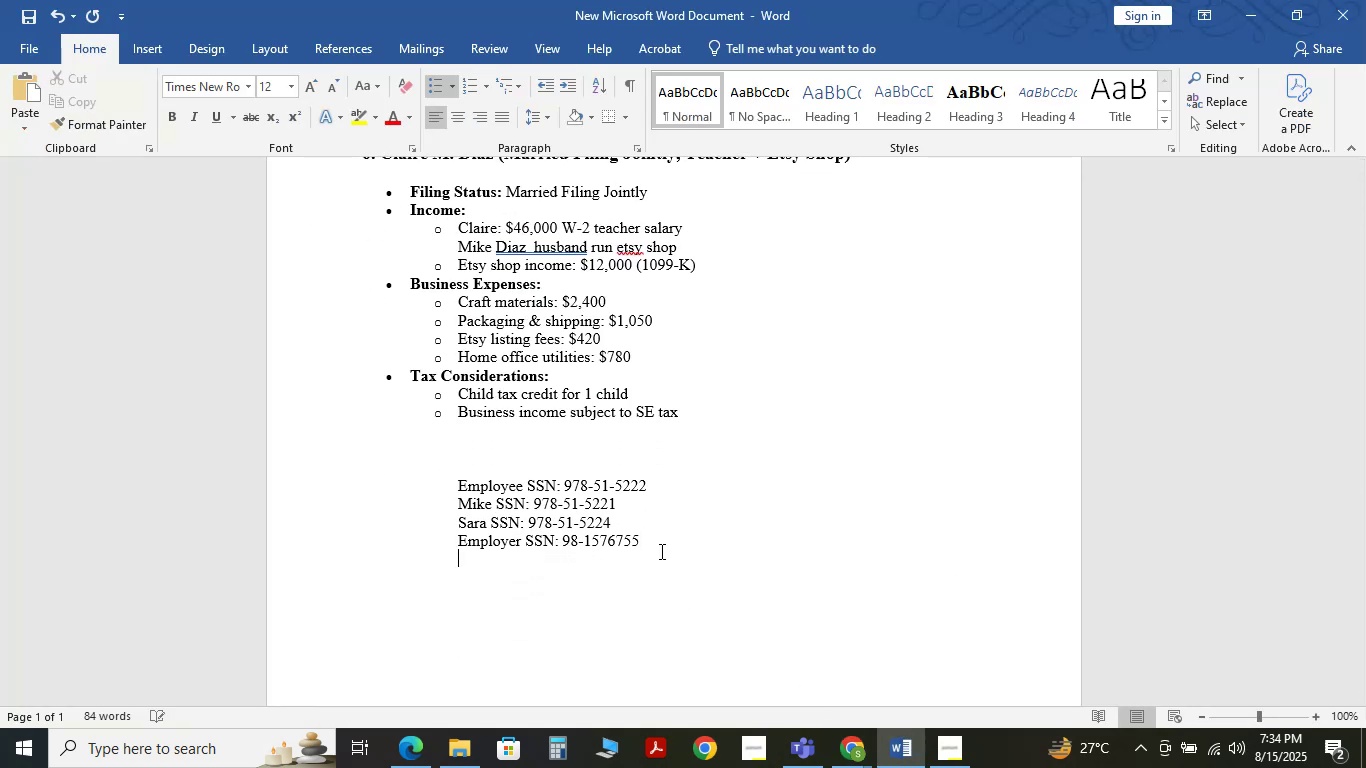 
hold_key(key=ControlLeft, duration=0.8)
 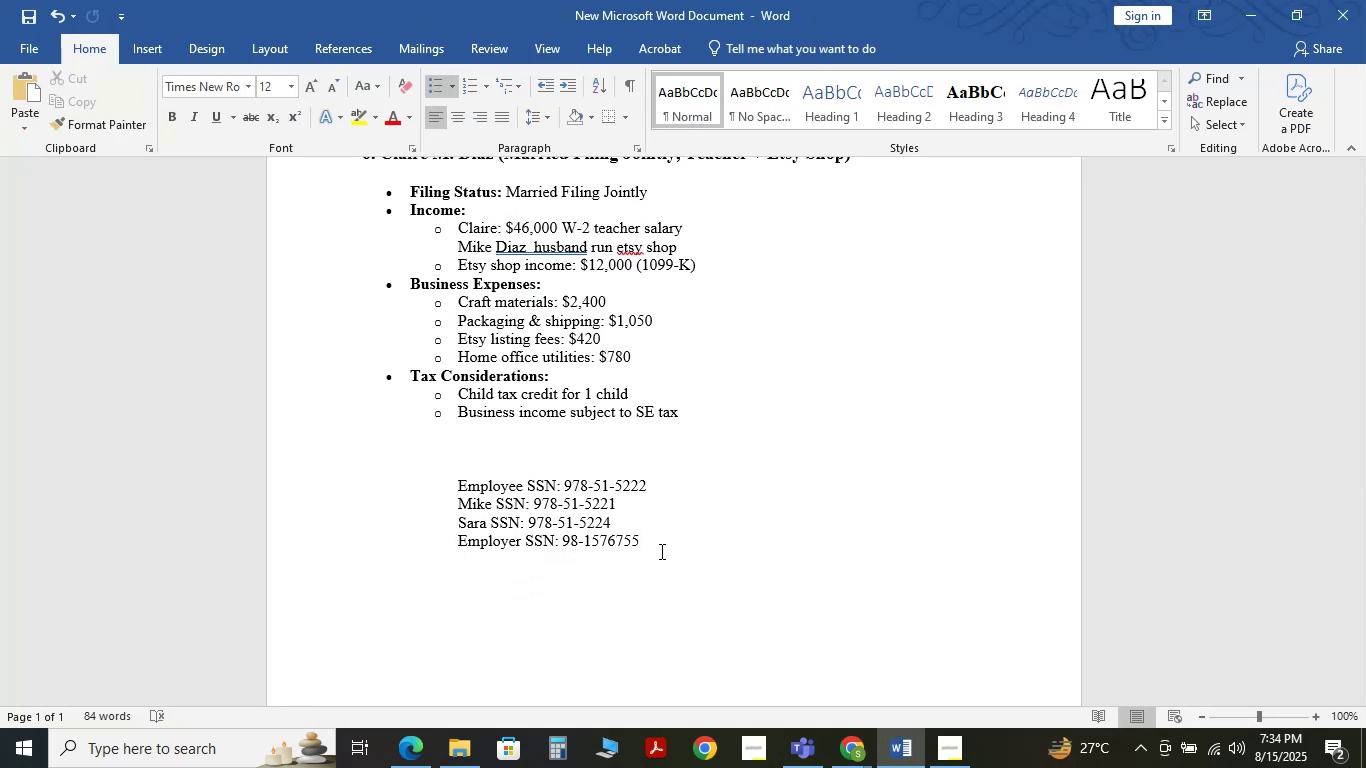 
hold_key(key=Space, duration=1.34)
 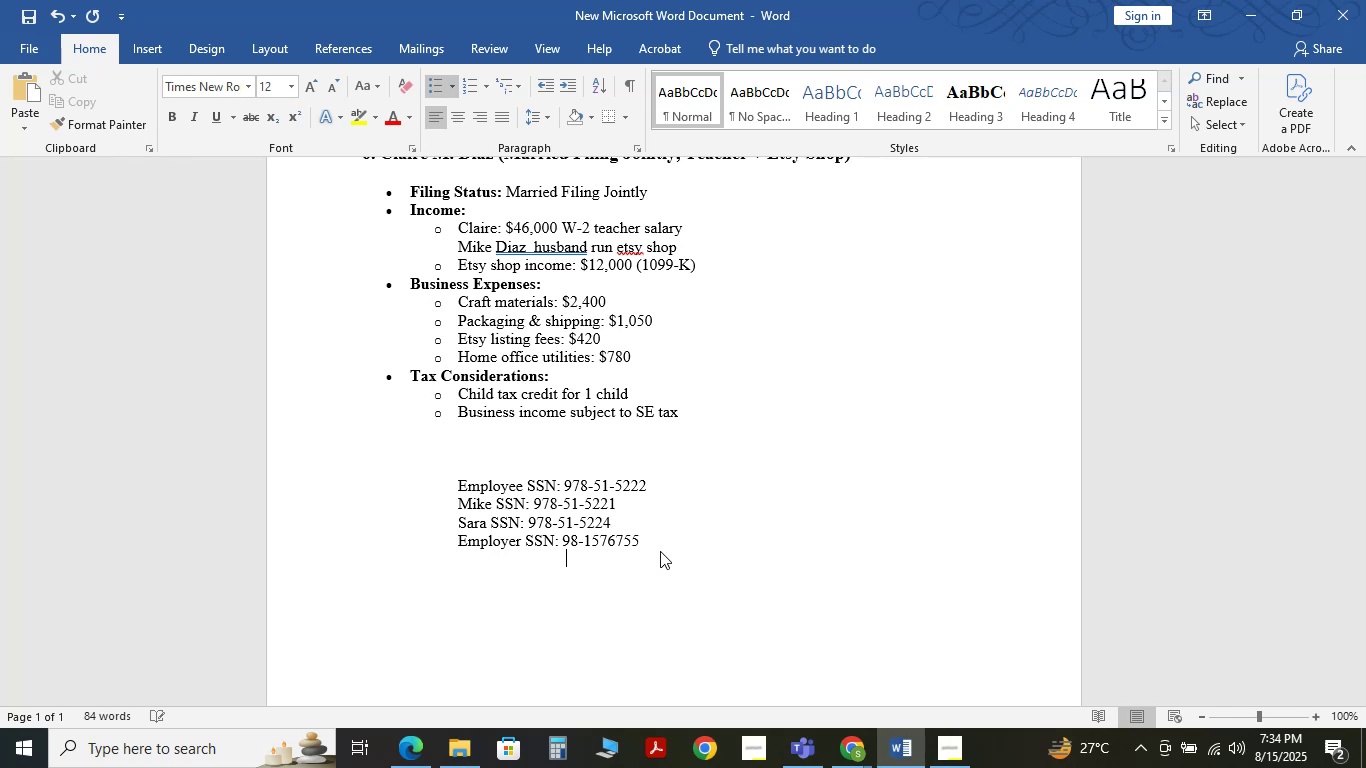 
key(Control+V)
 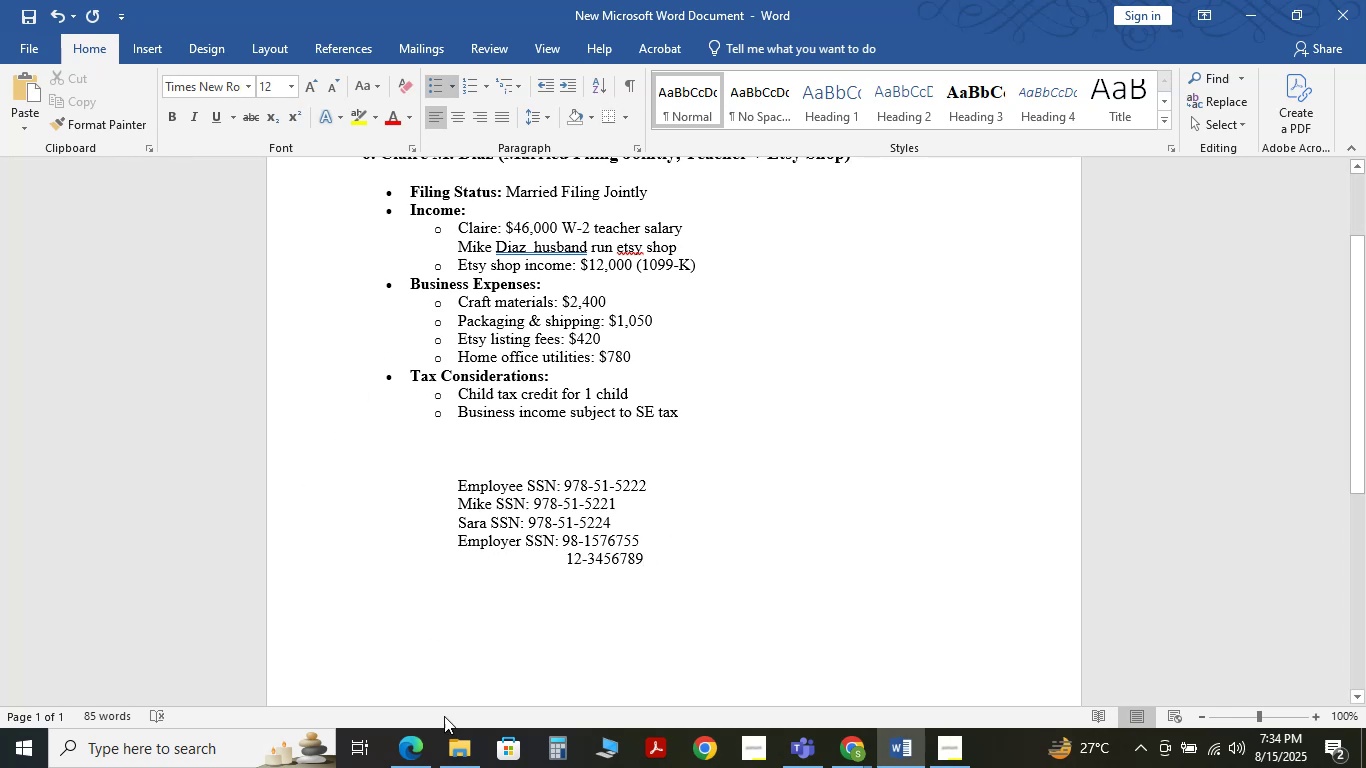 
mouse_move([795, 737])
 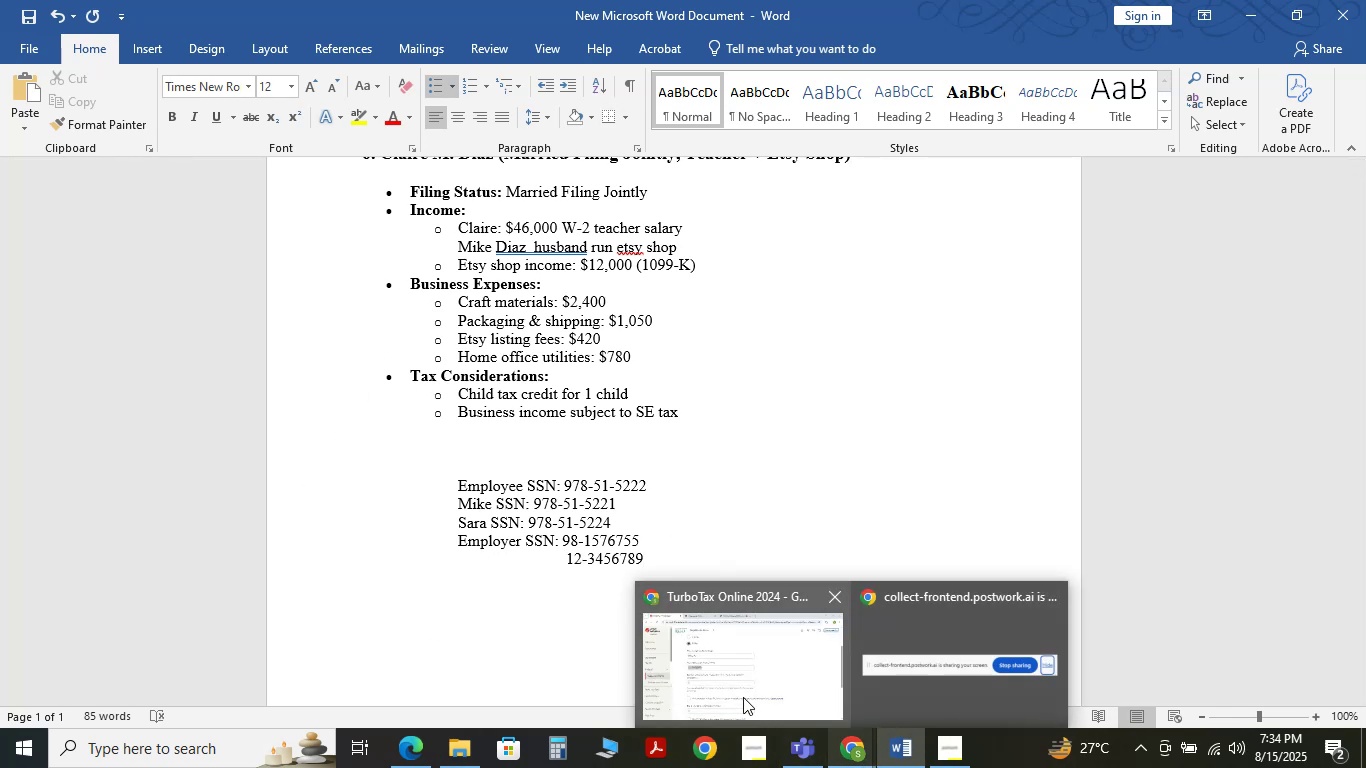 
left_click([743, 697])
 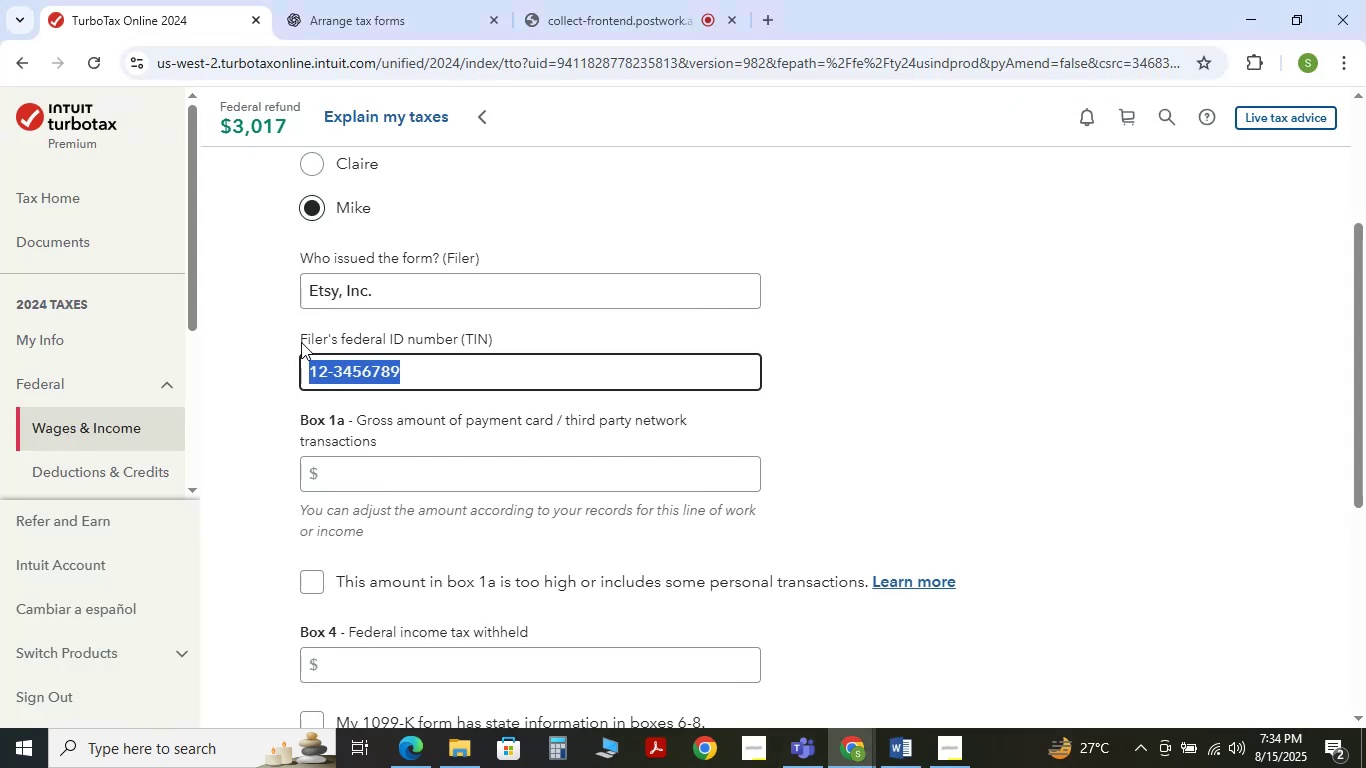 
left_click_drag(start_coordinate=[298, 335], to_coordinate=[509, 341])
 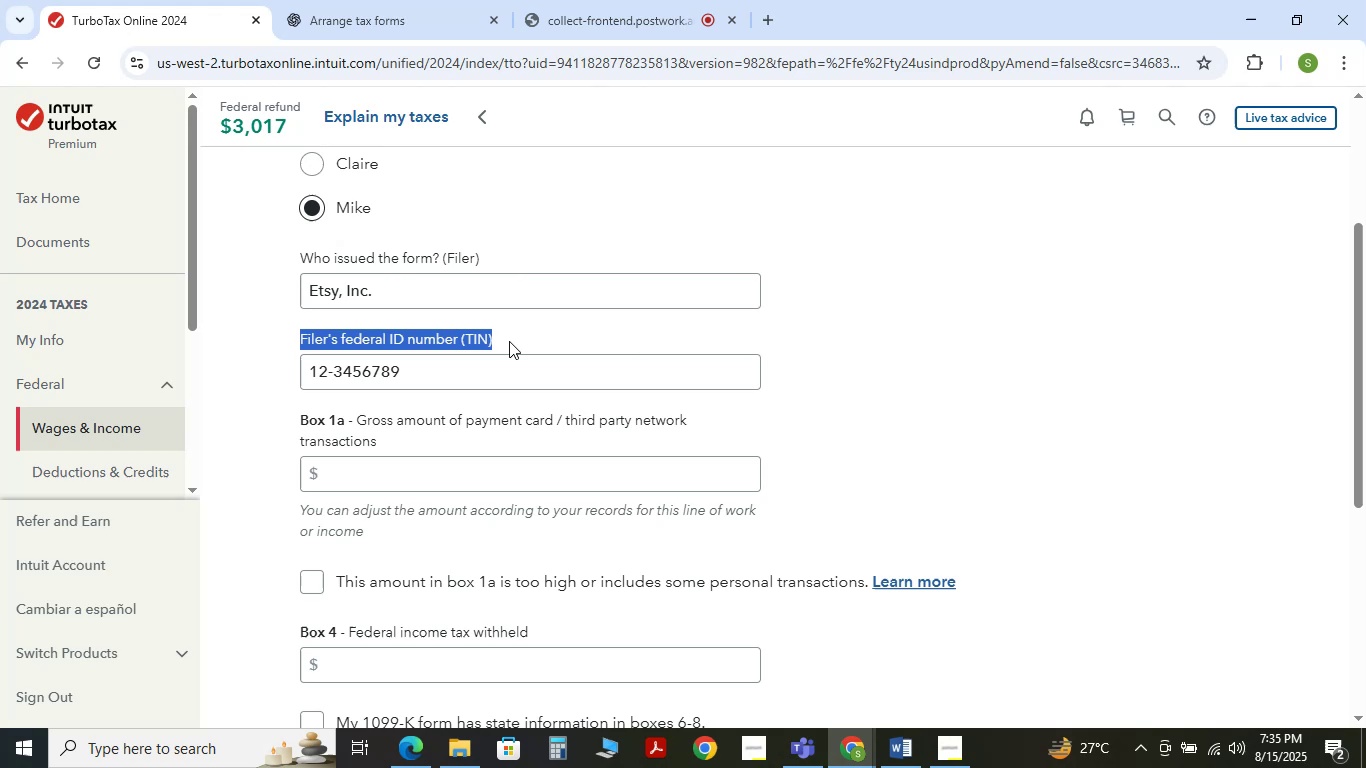 
key(Control+C)
 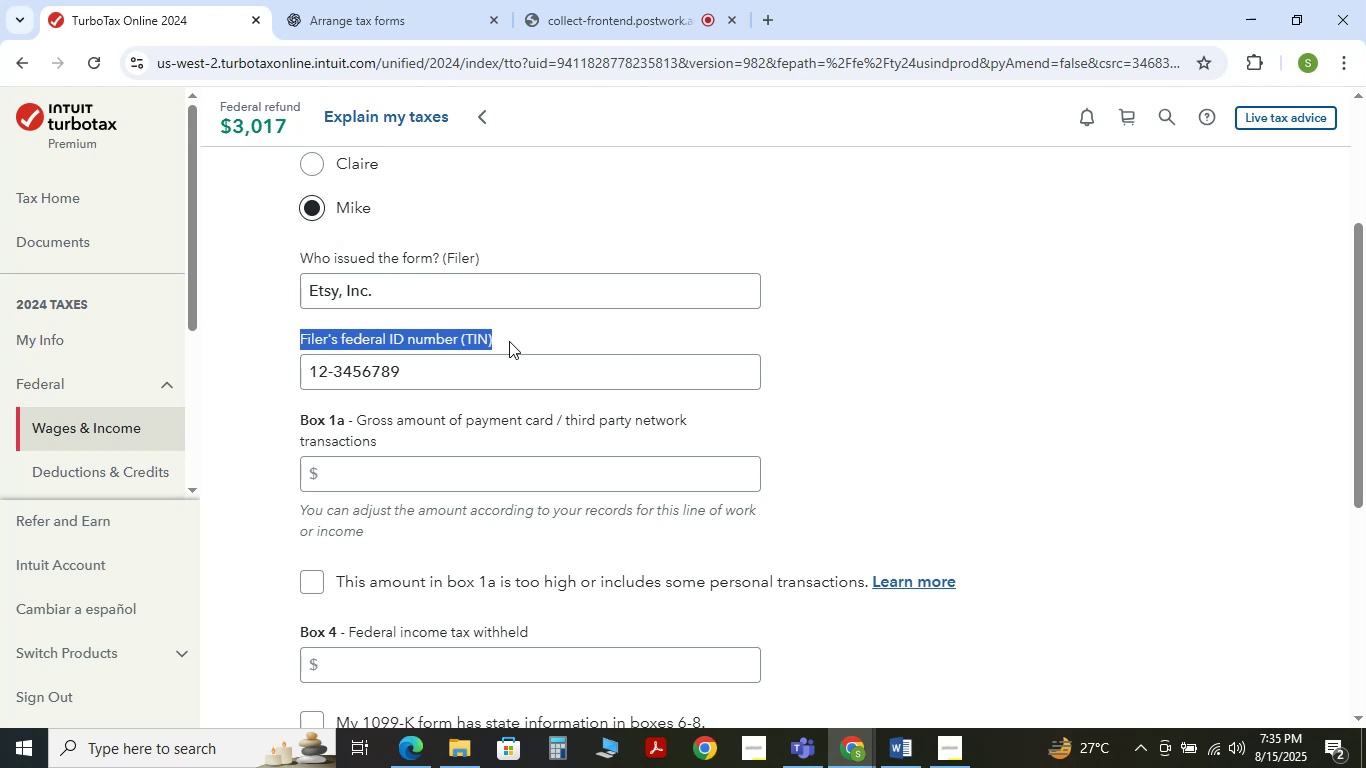 
key(Control+C)
 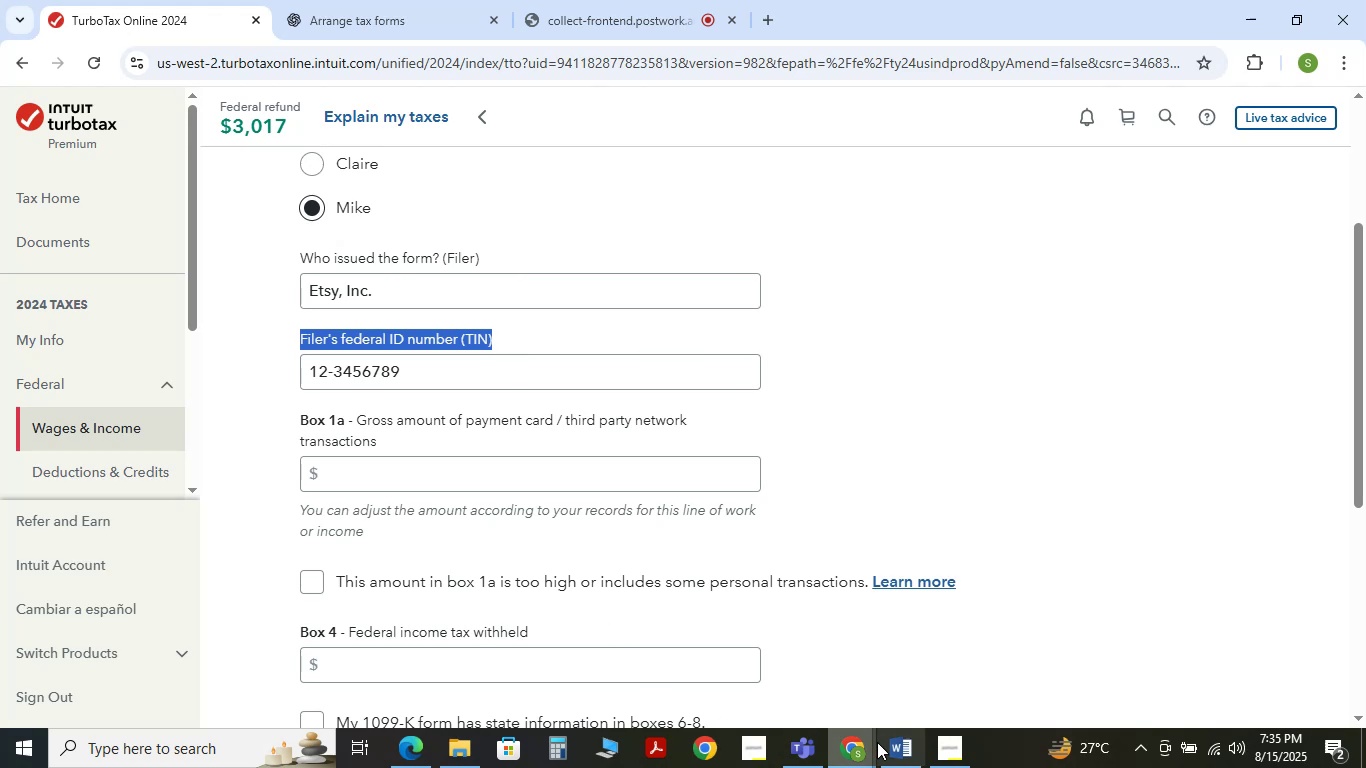 
left_click([901, 747])
 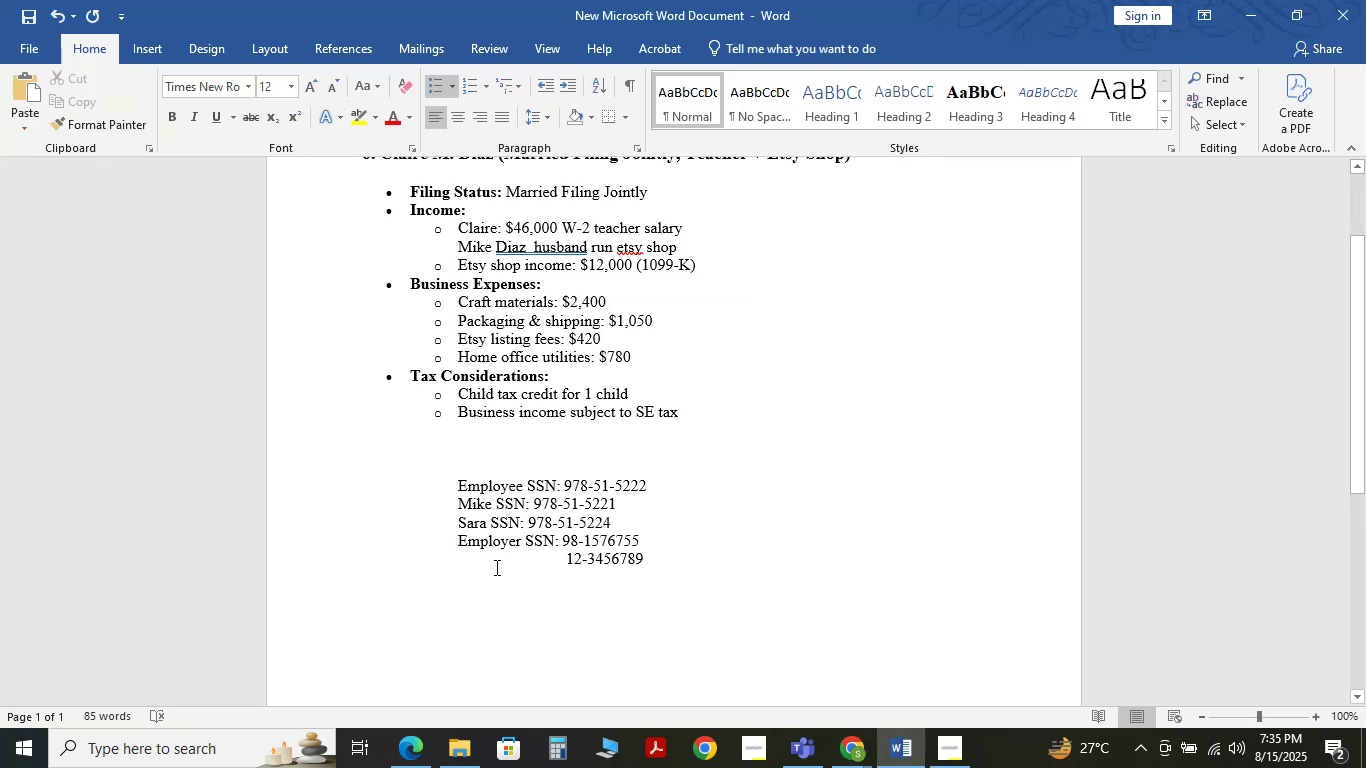 
left_click([455, 562])
 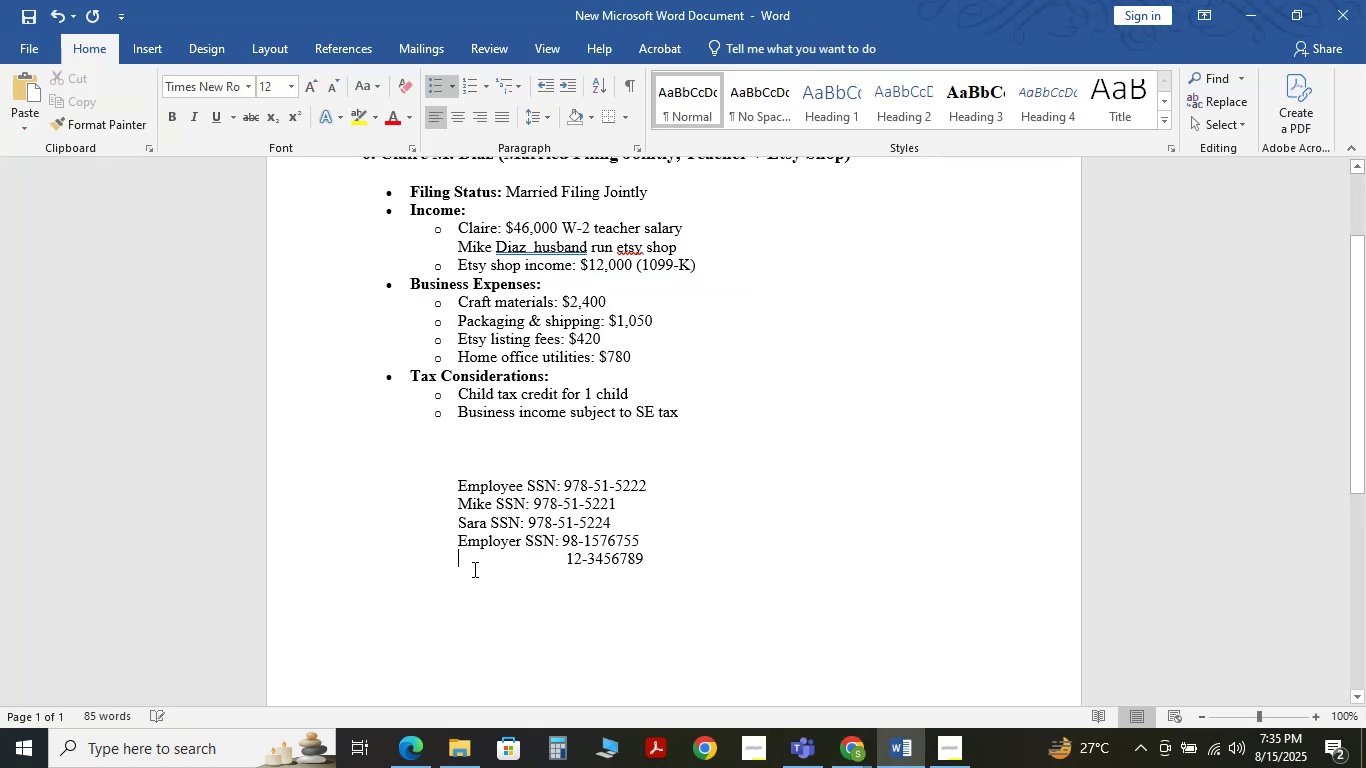 
key(Control+V)
 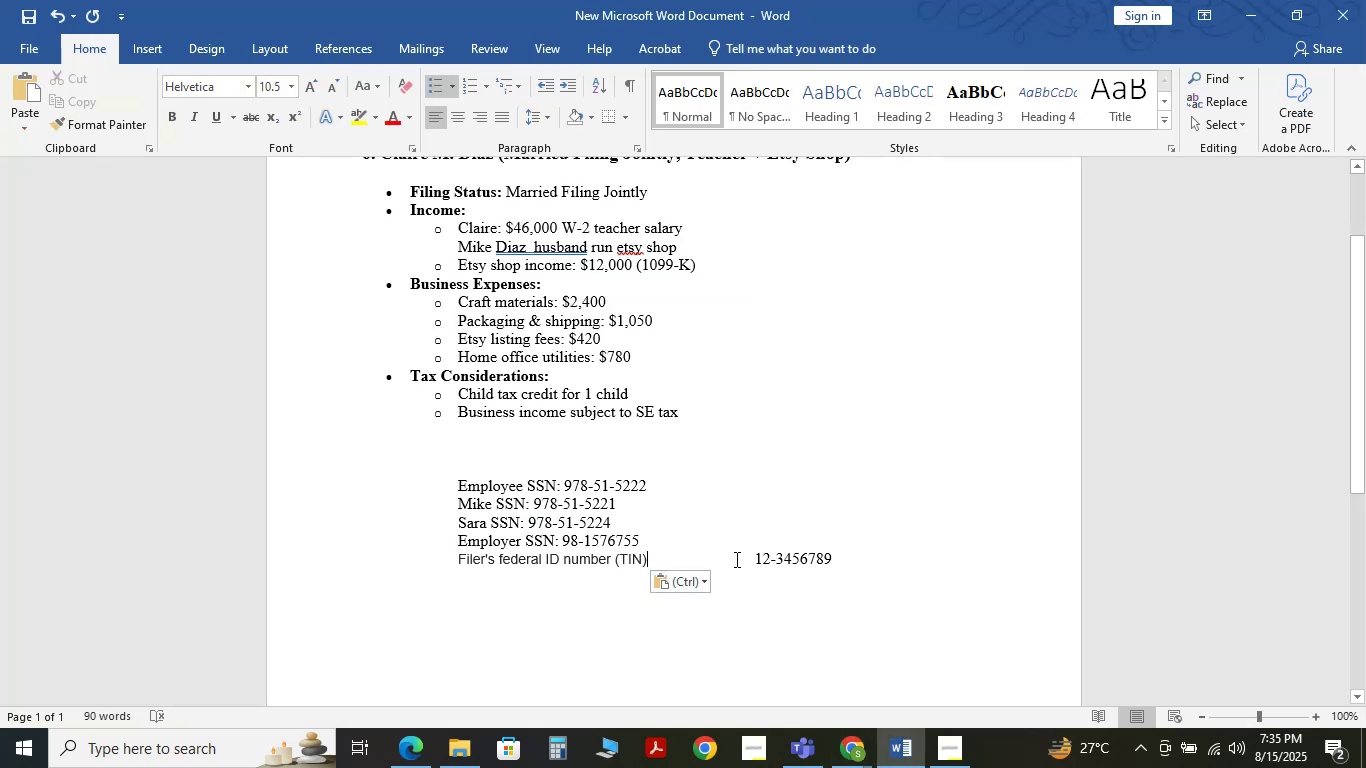 
left_click([753, 565])
 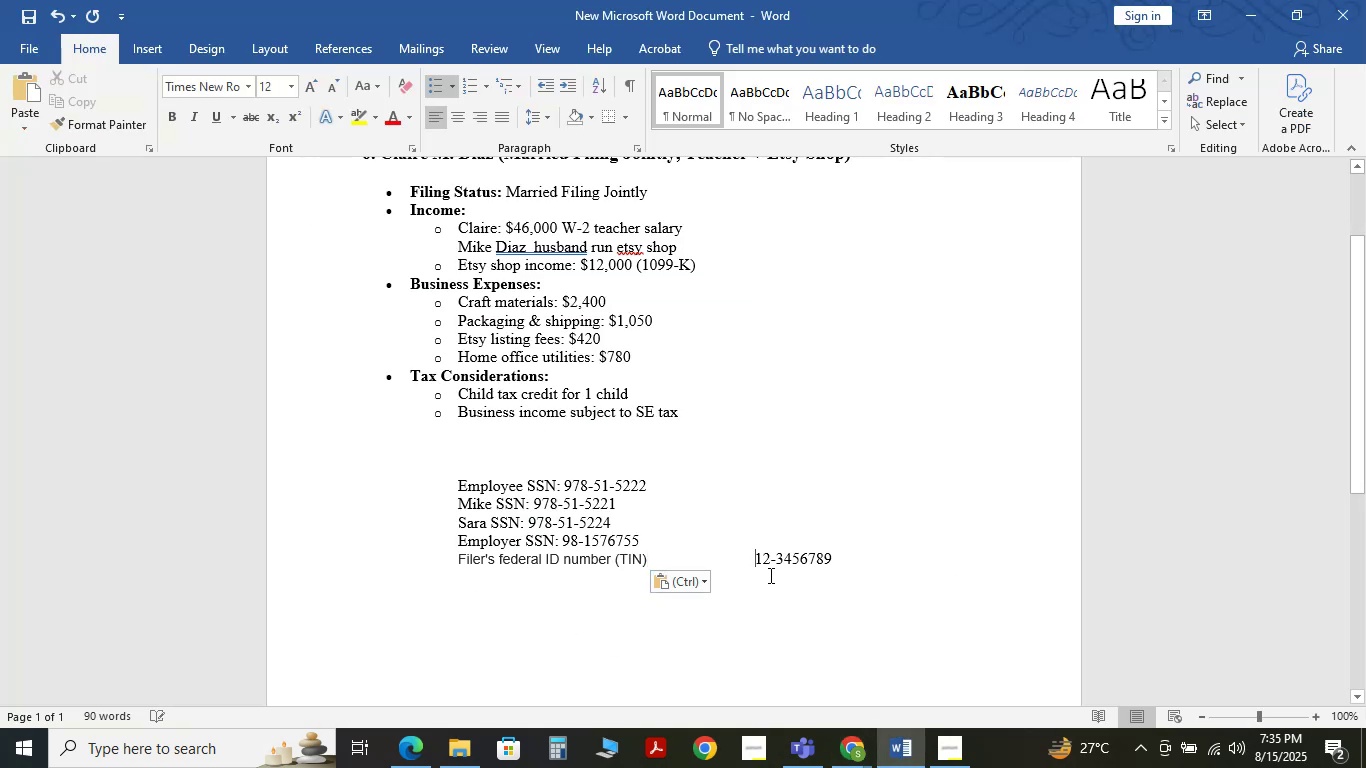 
hold_key(key=Backspace, duration=1.18)
 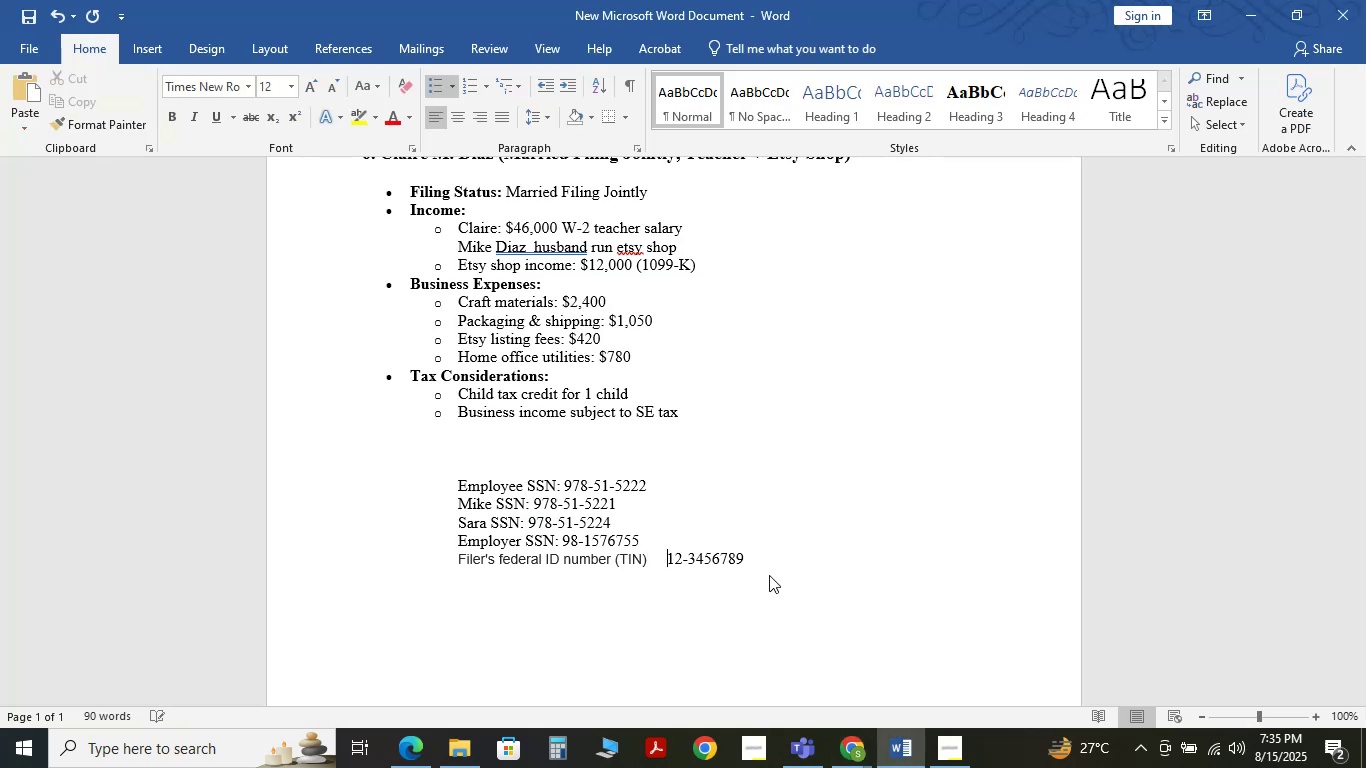 
key(Backspace)
 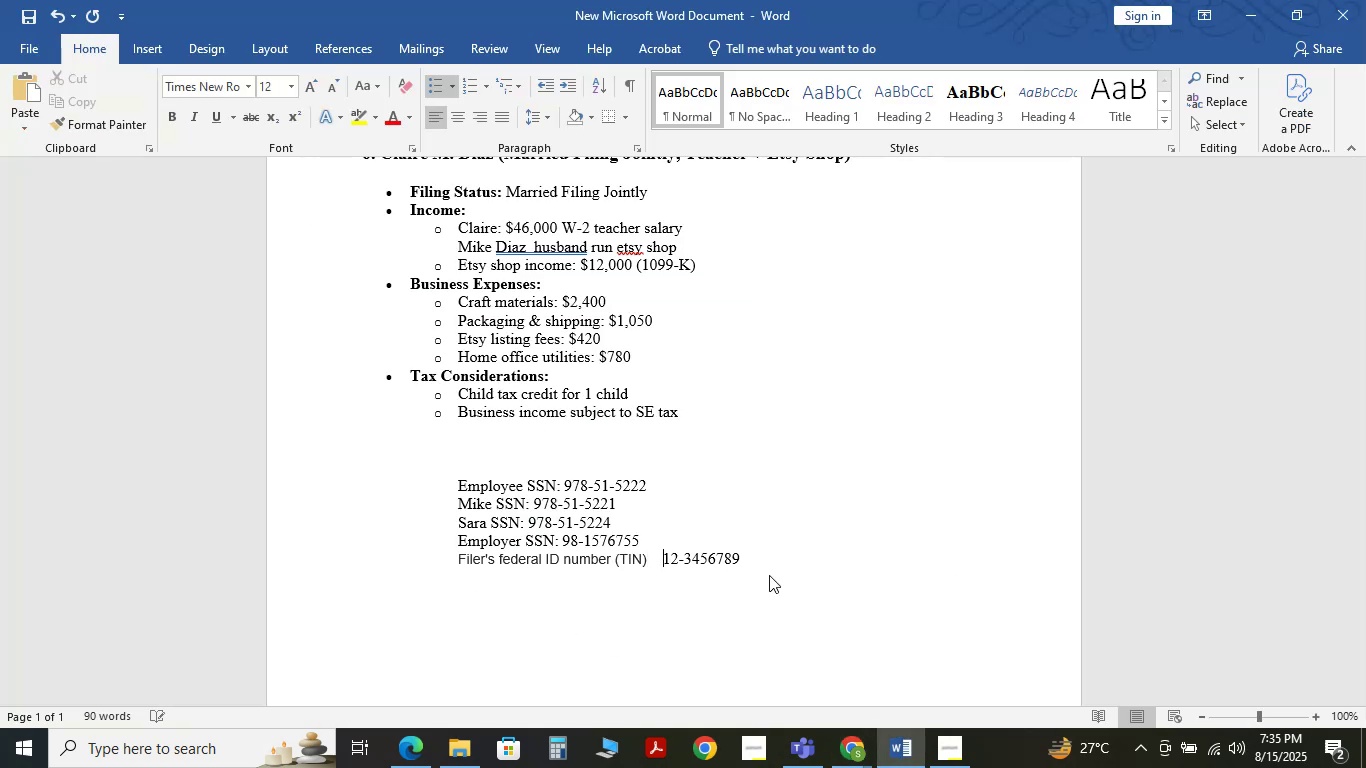 
key(Backspace)
 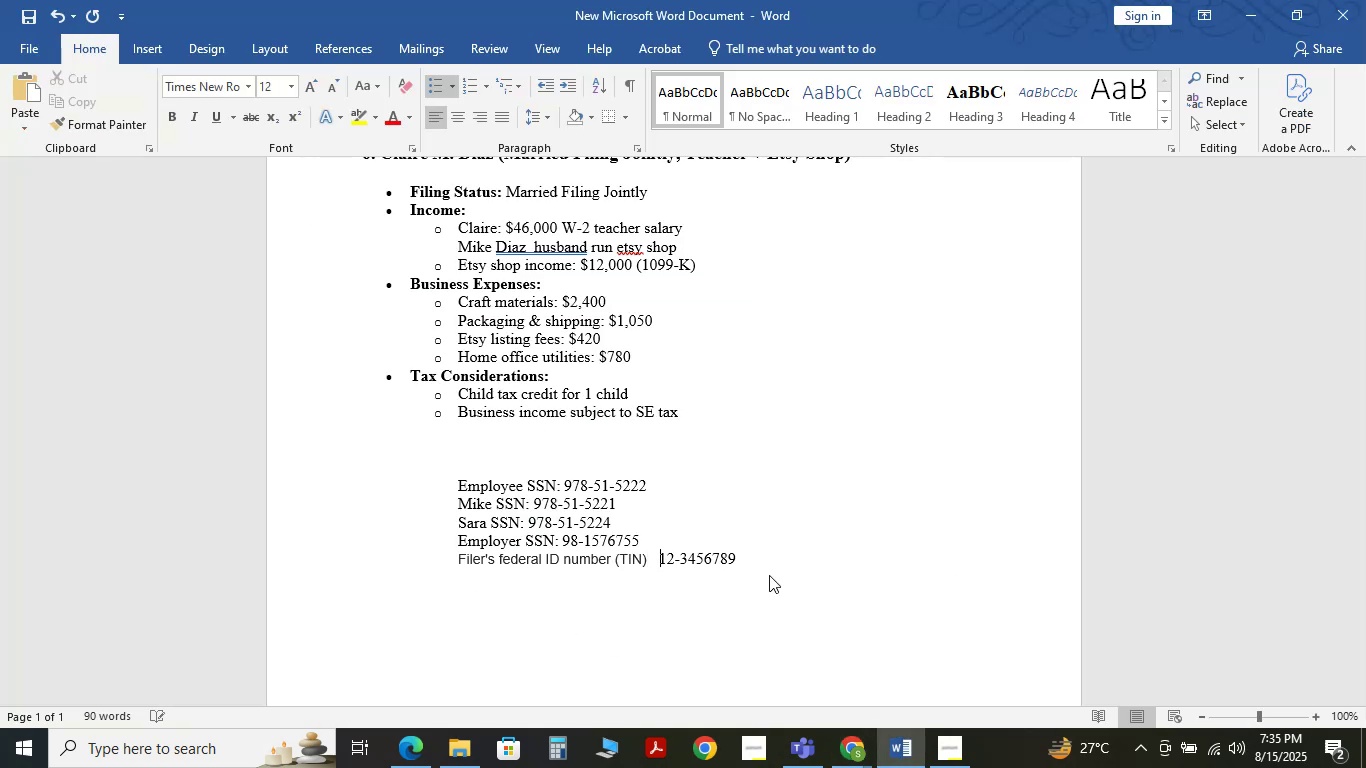 
key(Backspace)
 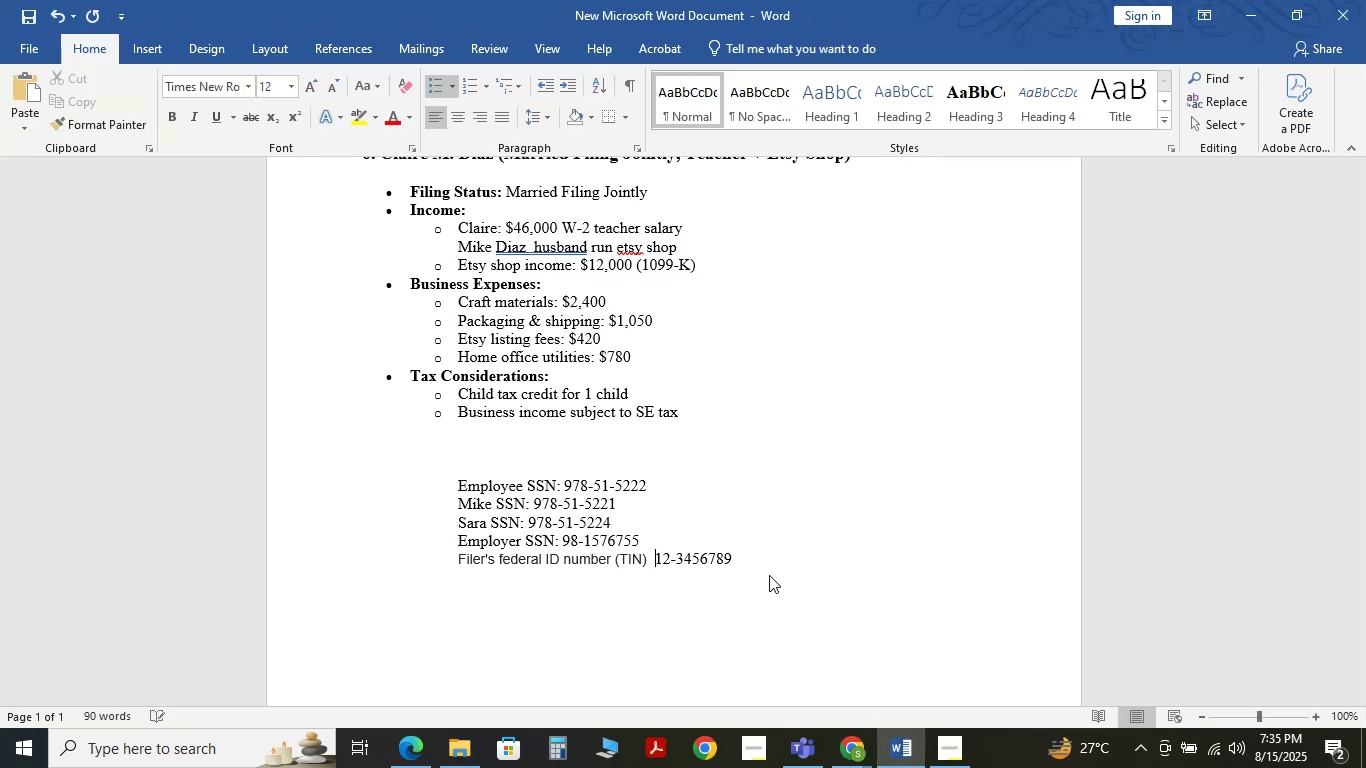 
key(Backspace)
 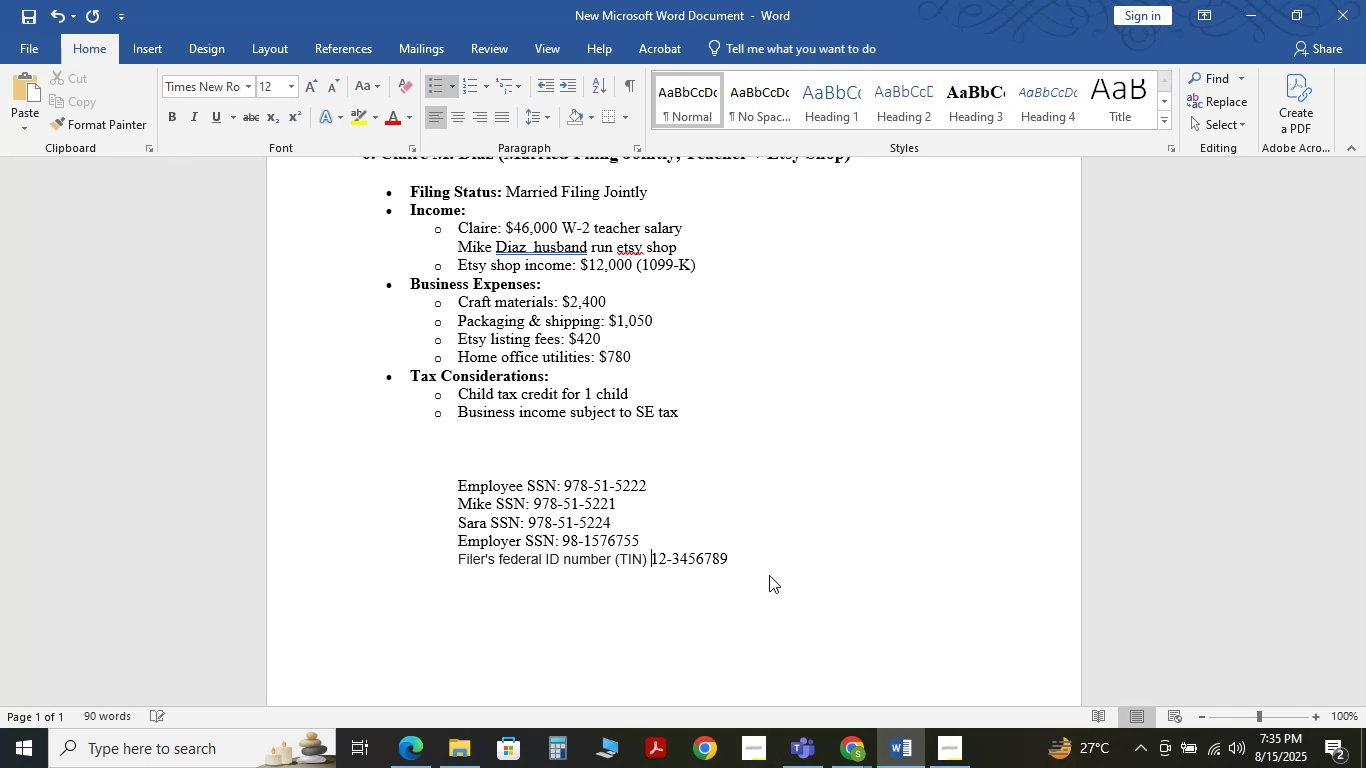 
key(Backspace)
 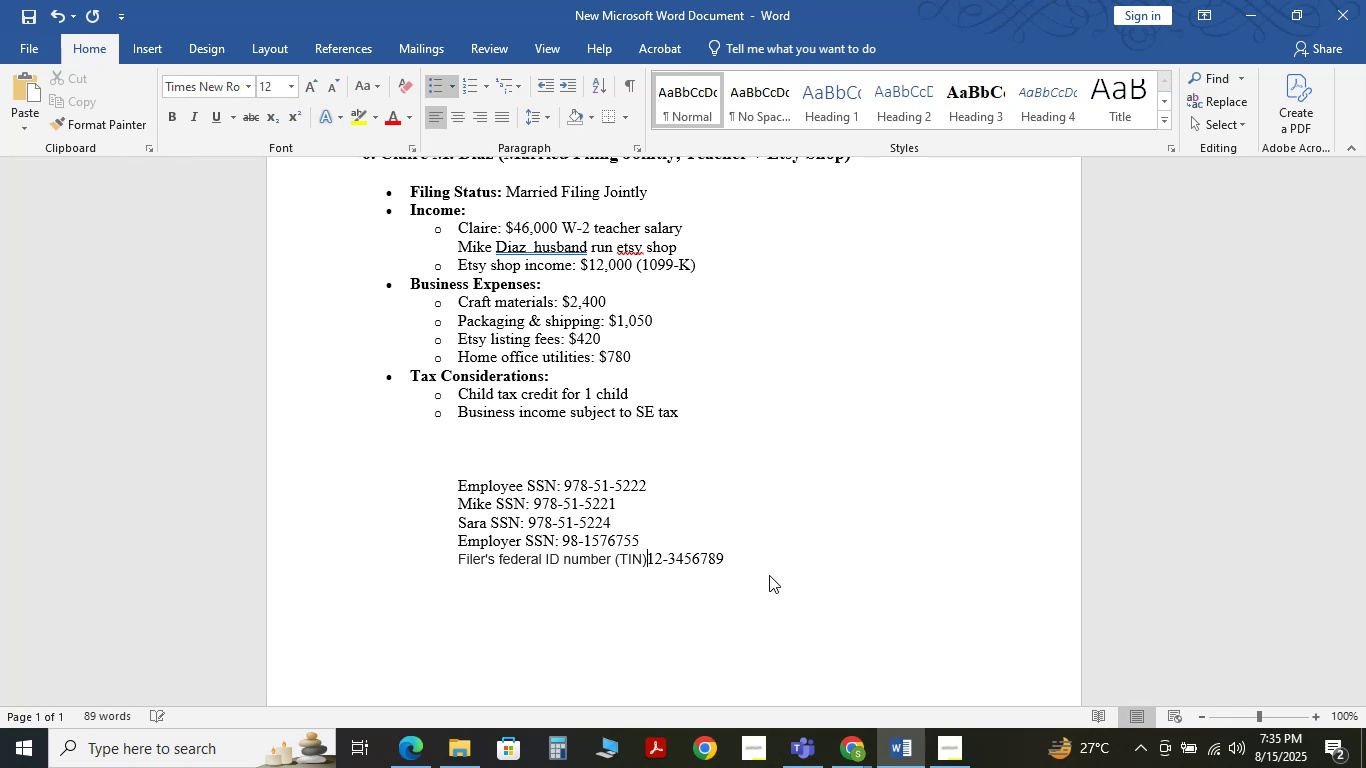 
key(Shift+Semicolon)
 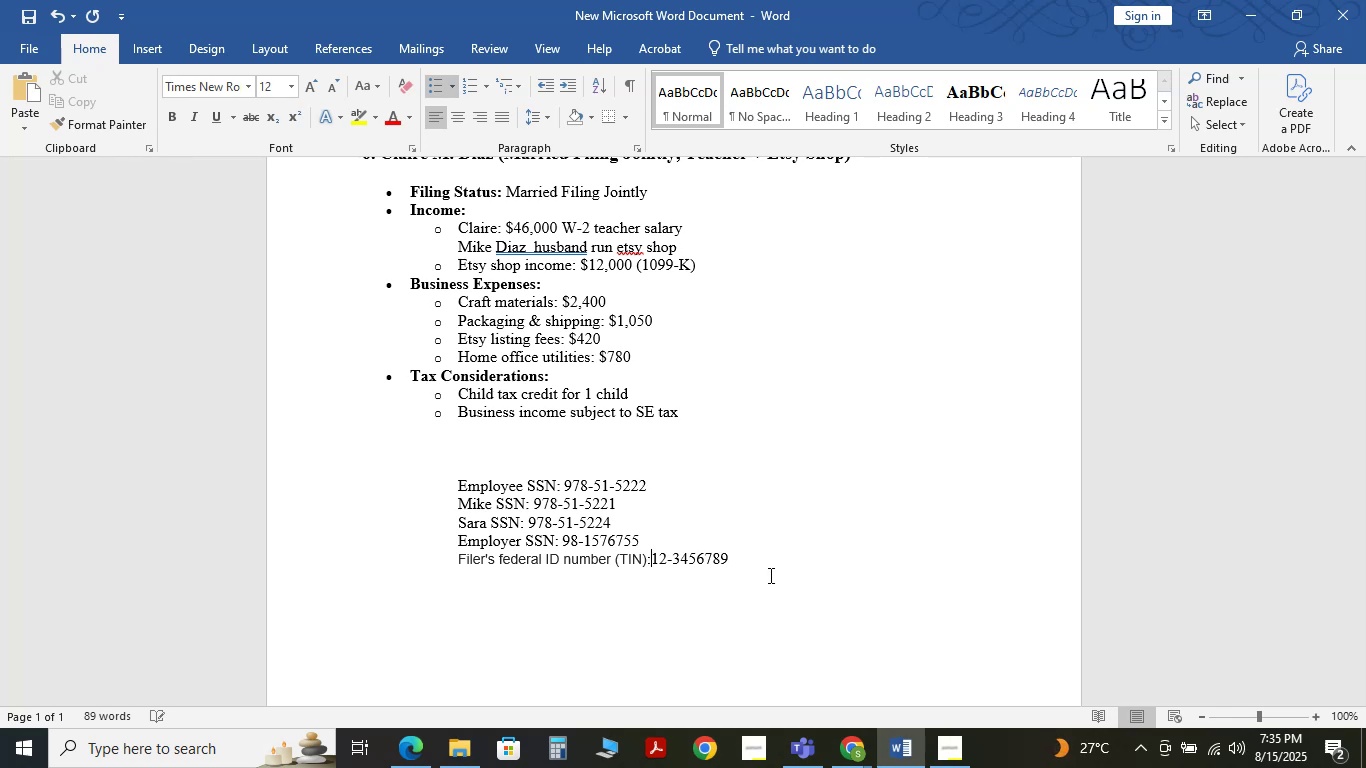 
key(Space)
 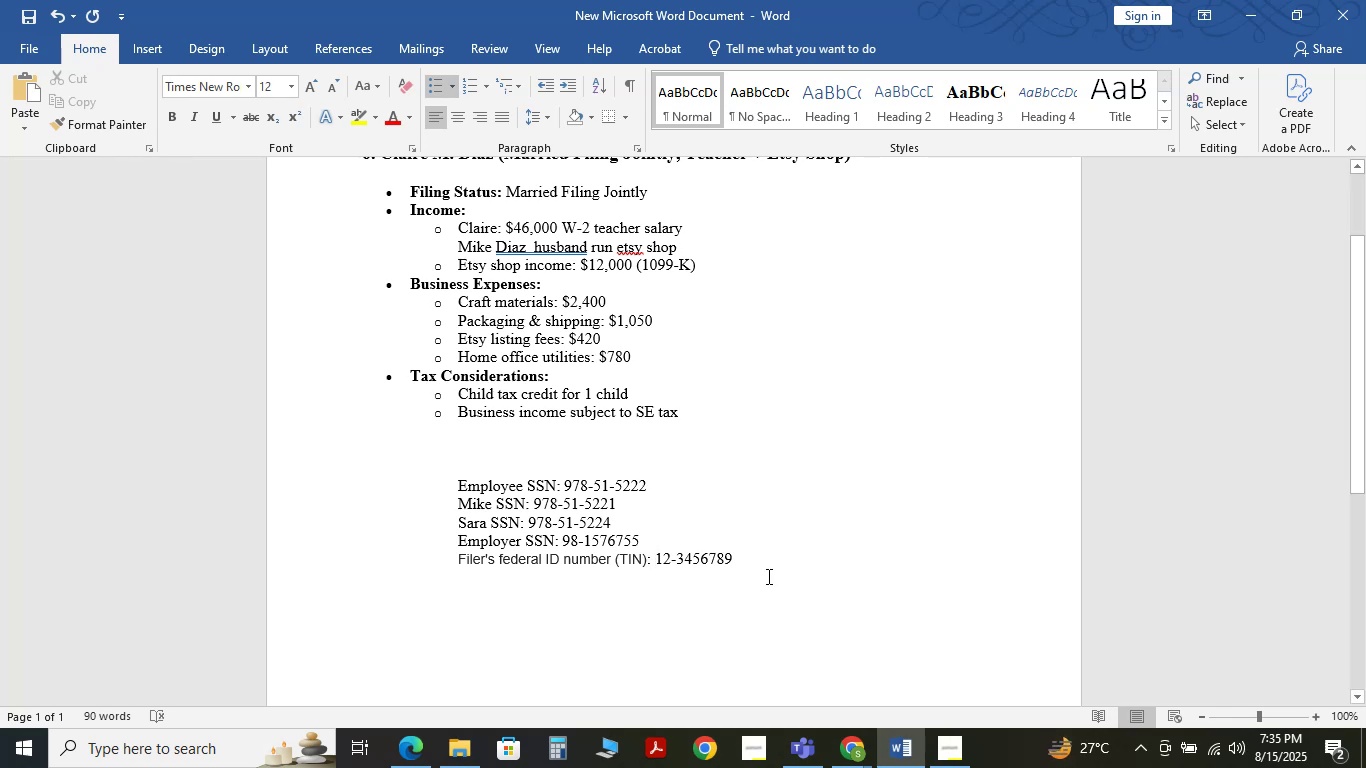 
left_click([734, 545])
 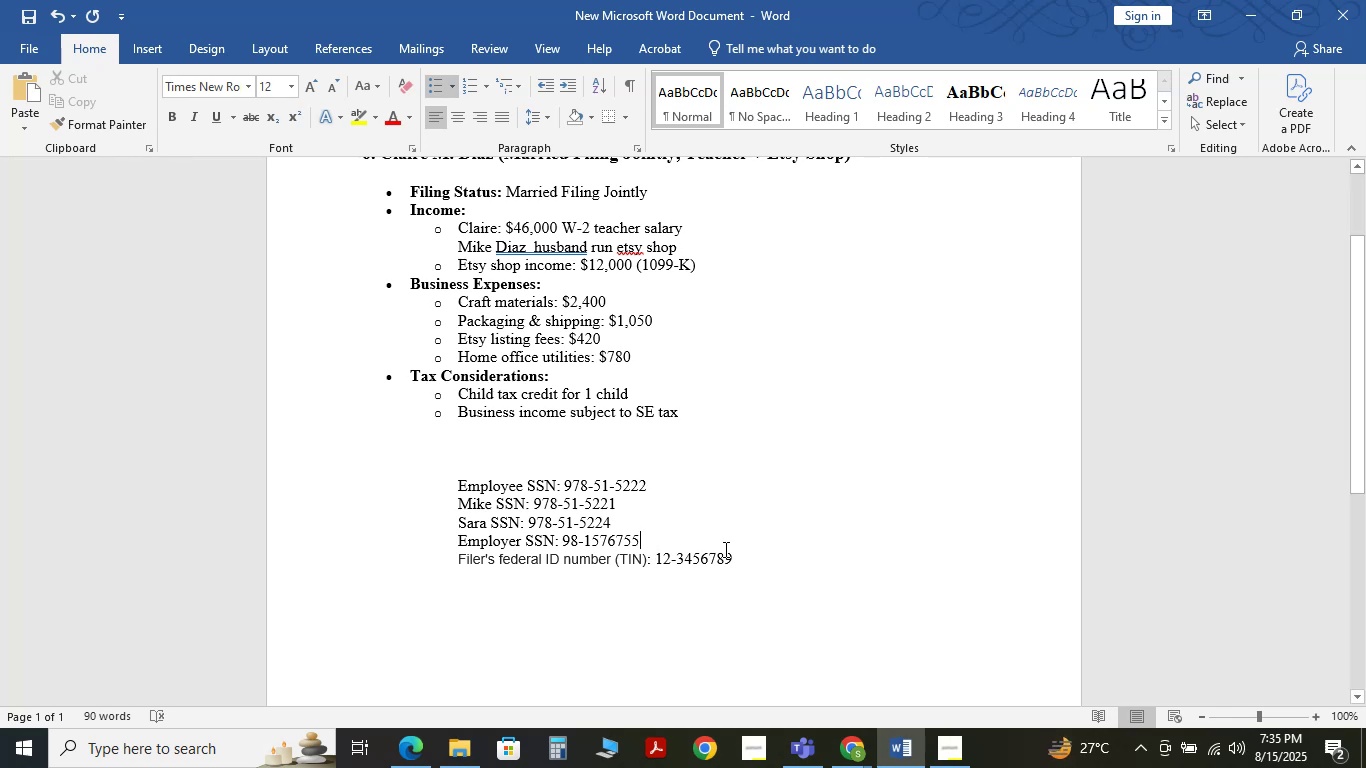 
left_click([736, 552])
 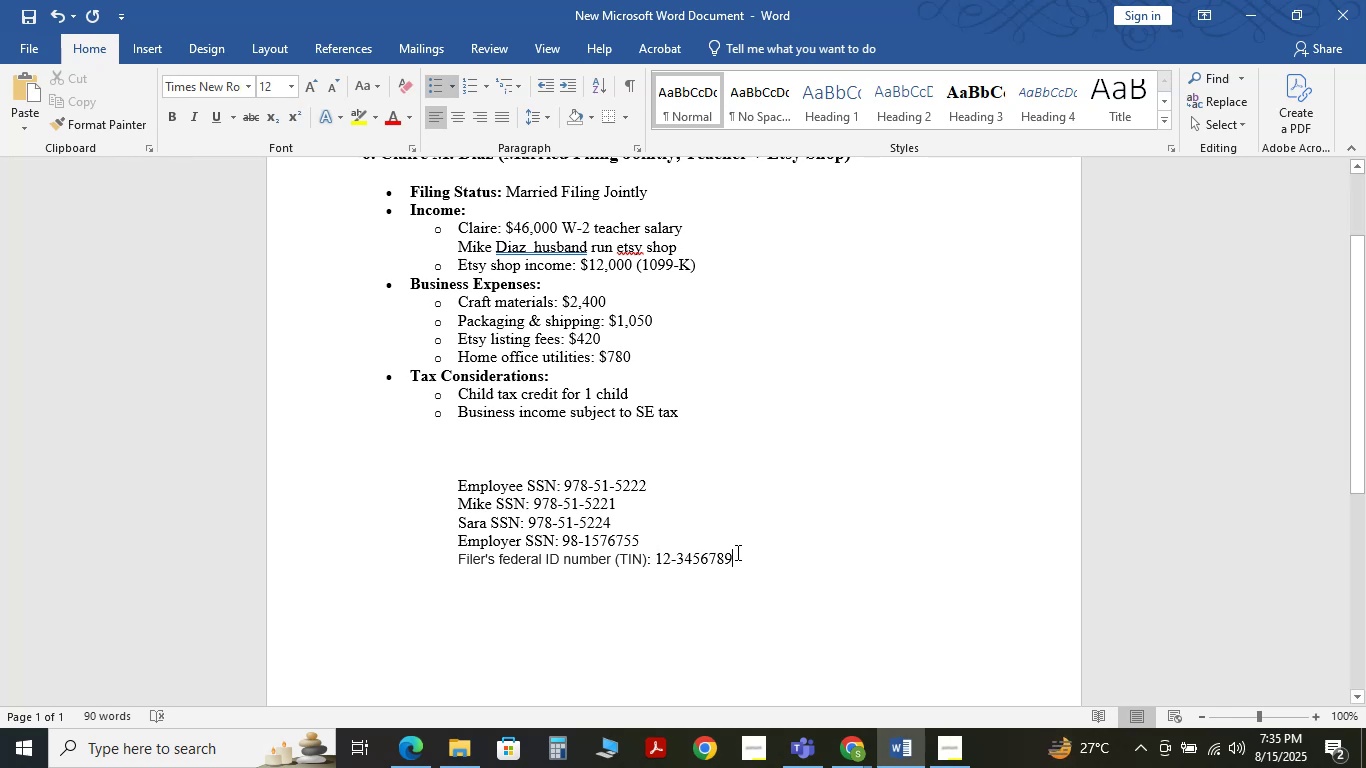 
key(Shift+ShiftRight)
 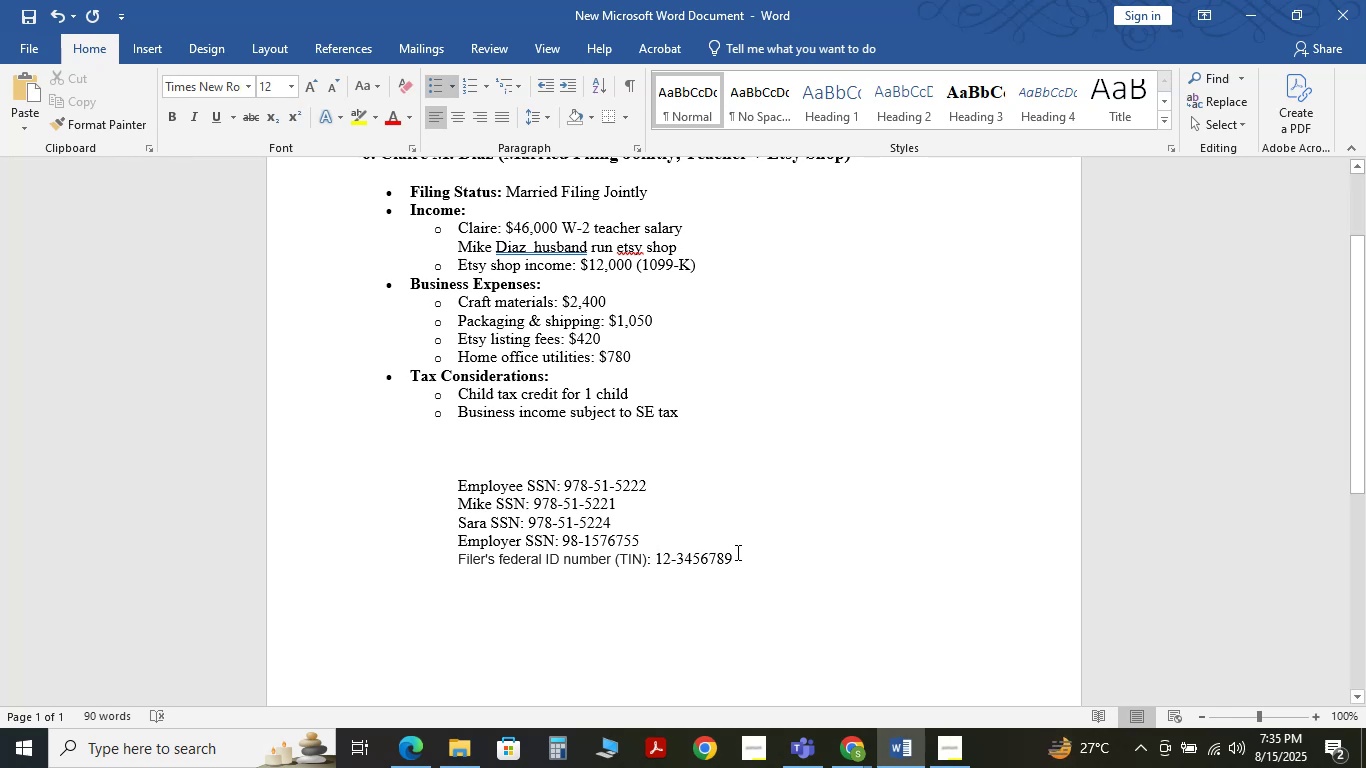 
key(Shift+Enter)
 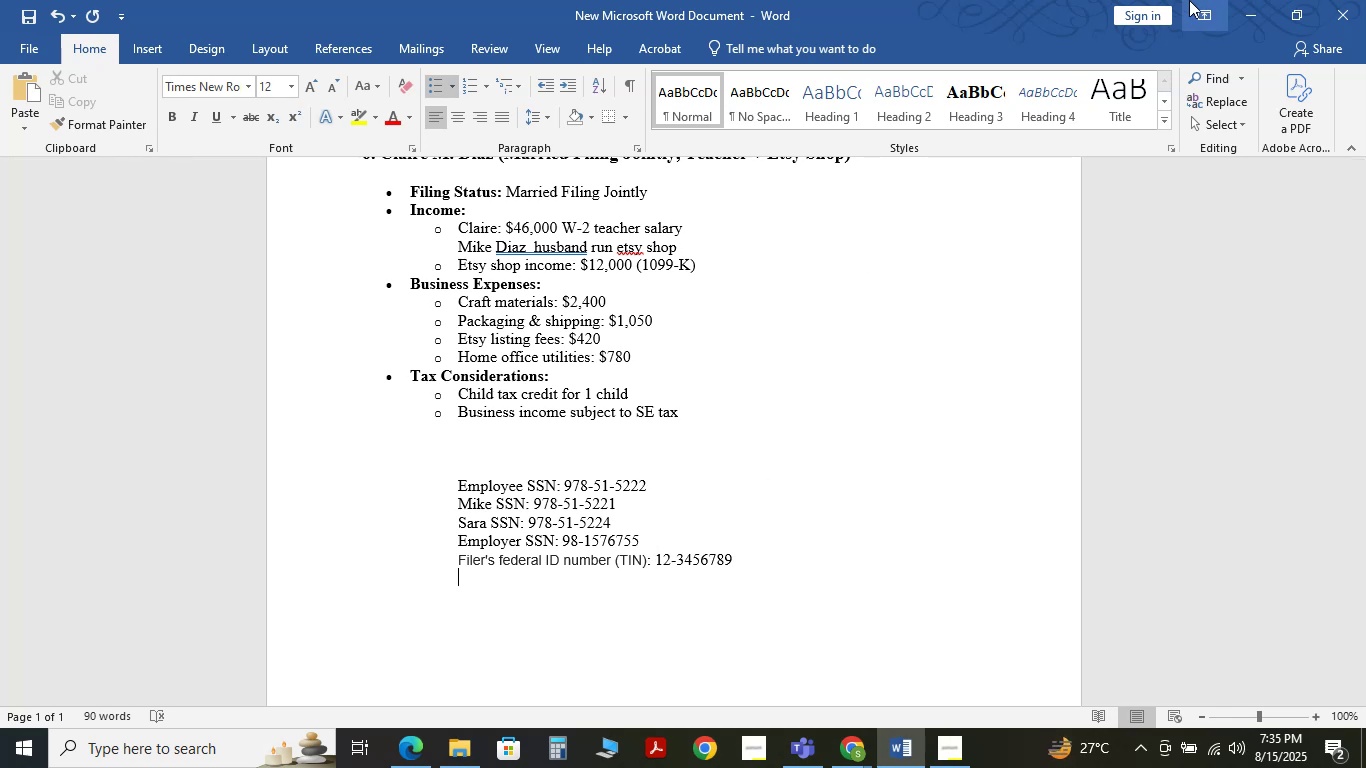 
left_click([1251, 0])
 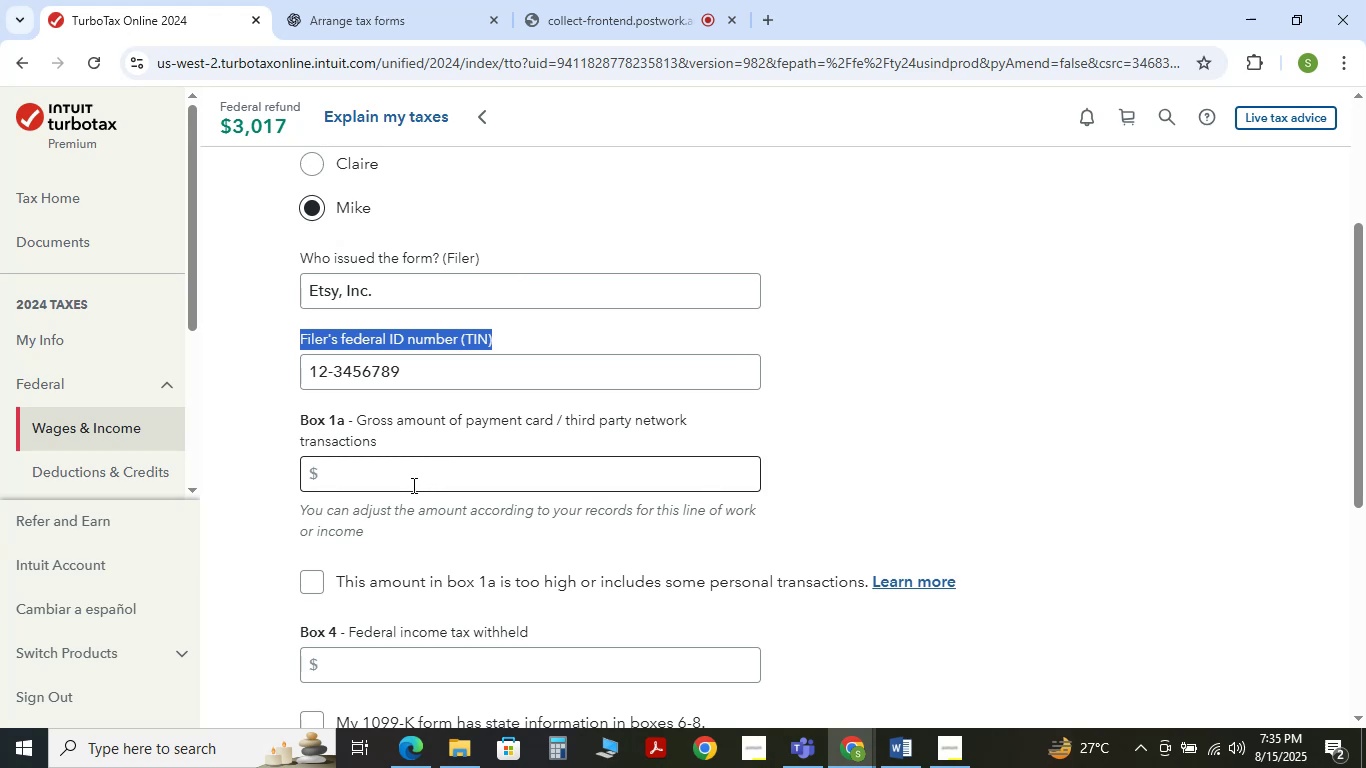 
left_click([412, 485])
 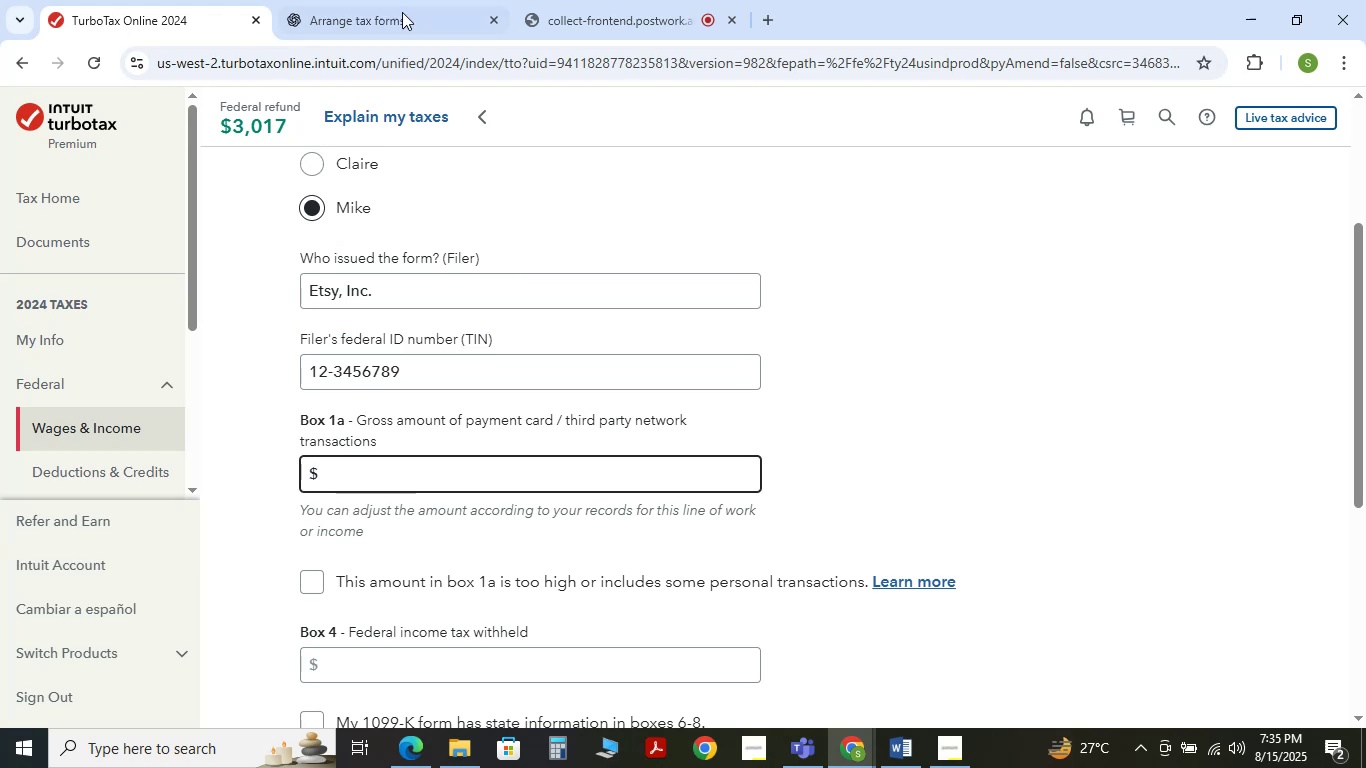 
left_click([405, 9])
 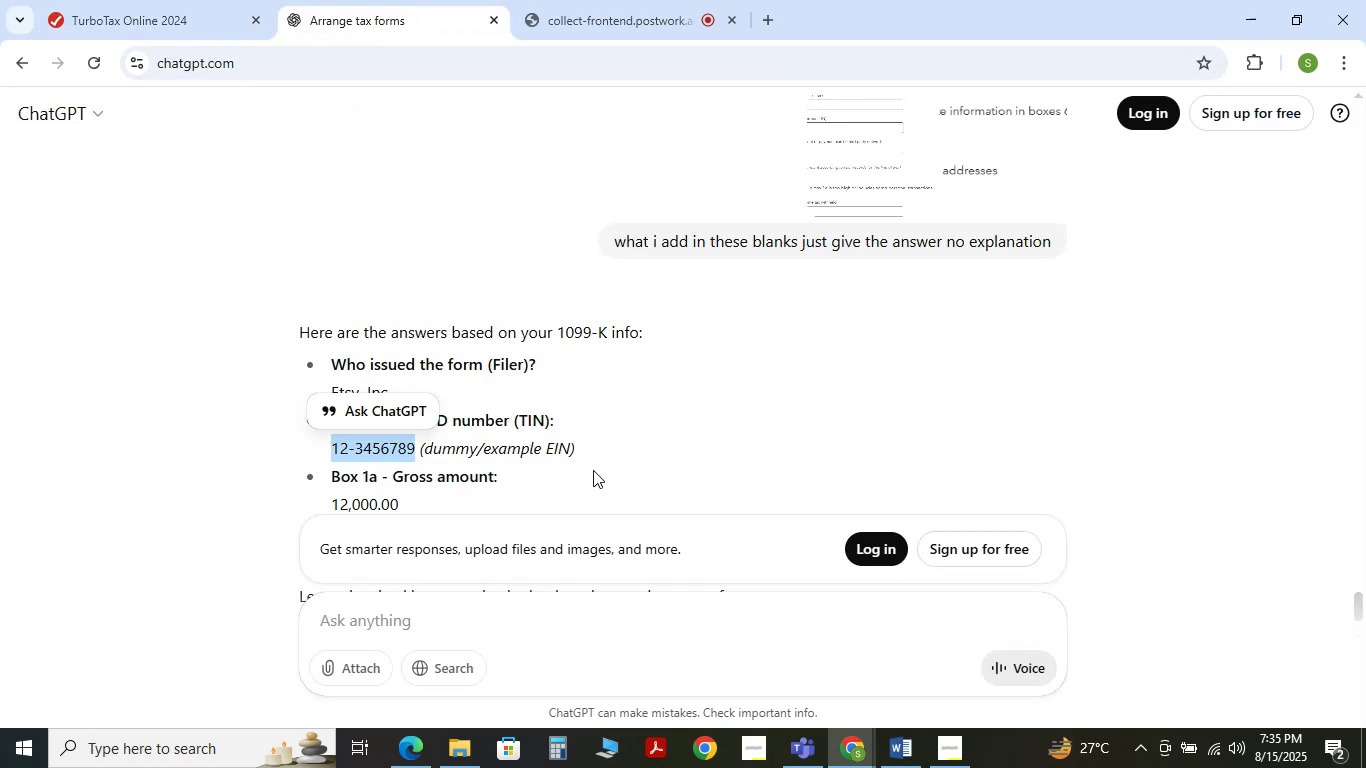 
left_click([658, 467])
 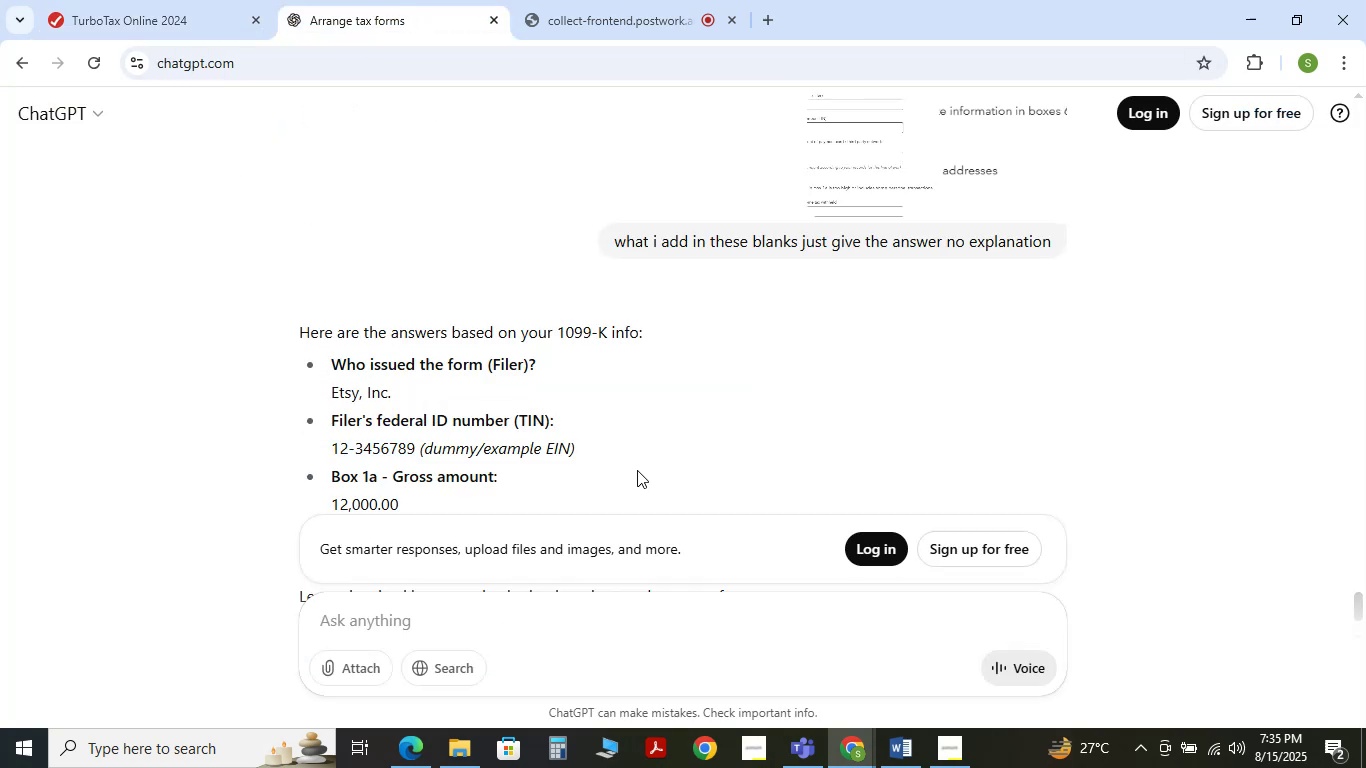 
scroll: coordinate [637, 470], scroll_direction: down, amount: 1.0
 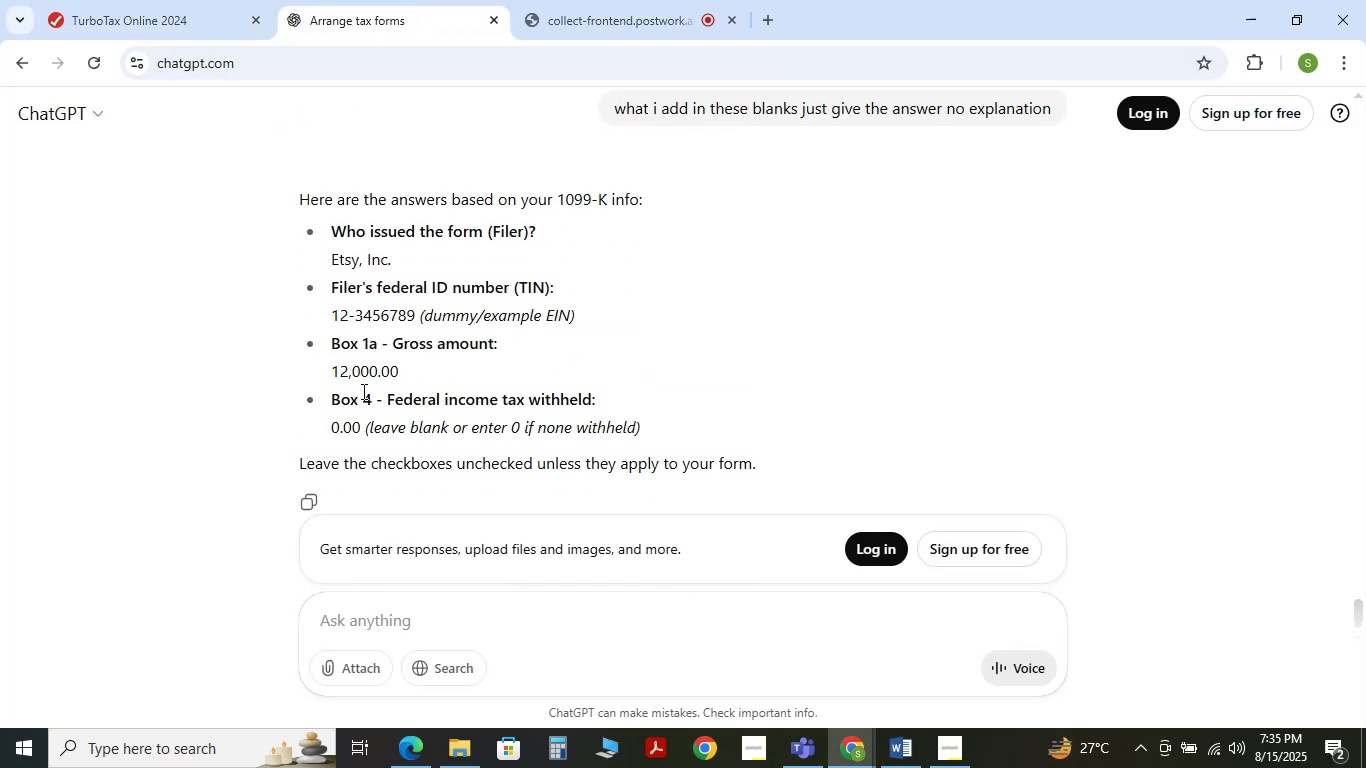 
left_click([112, 0])
 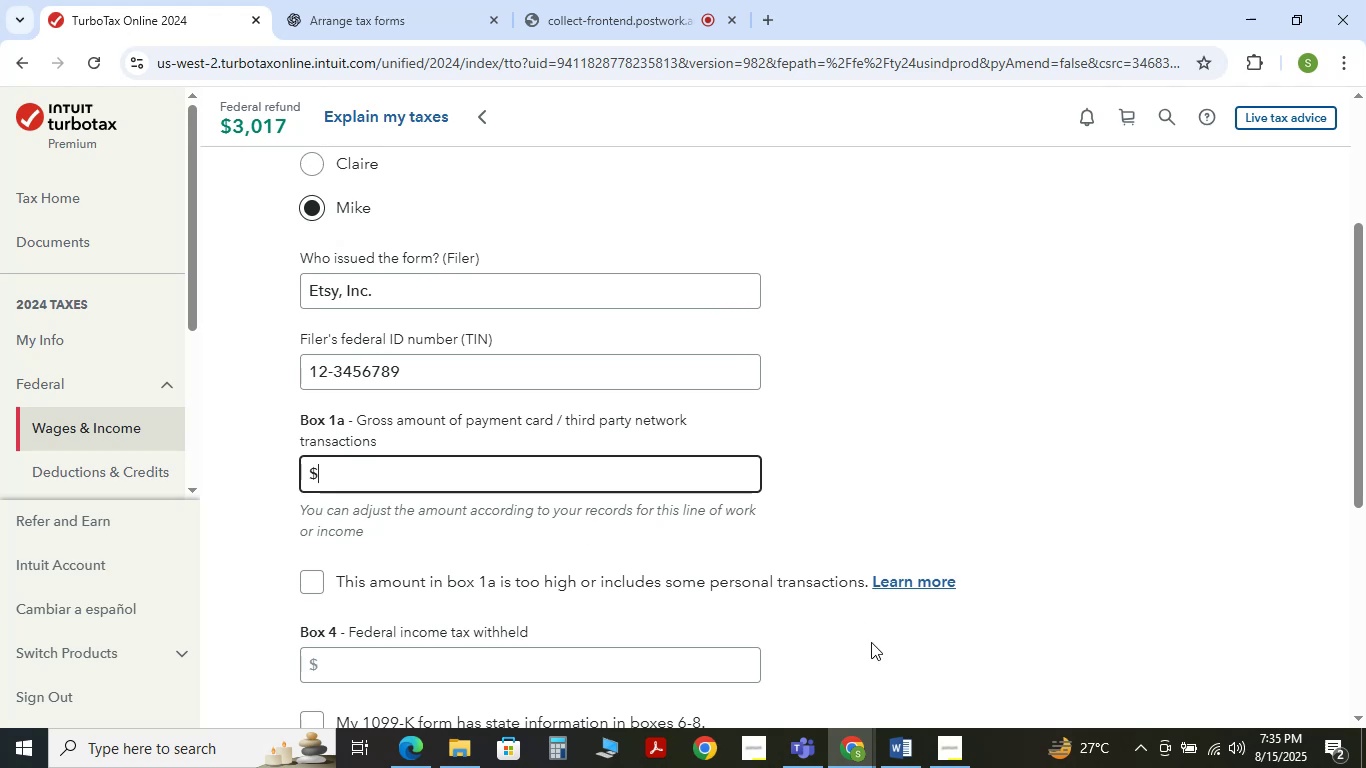 
left_click([899, 731])
 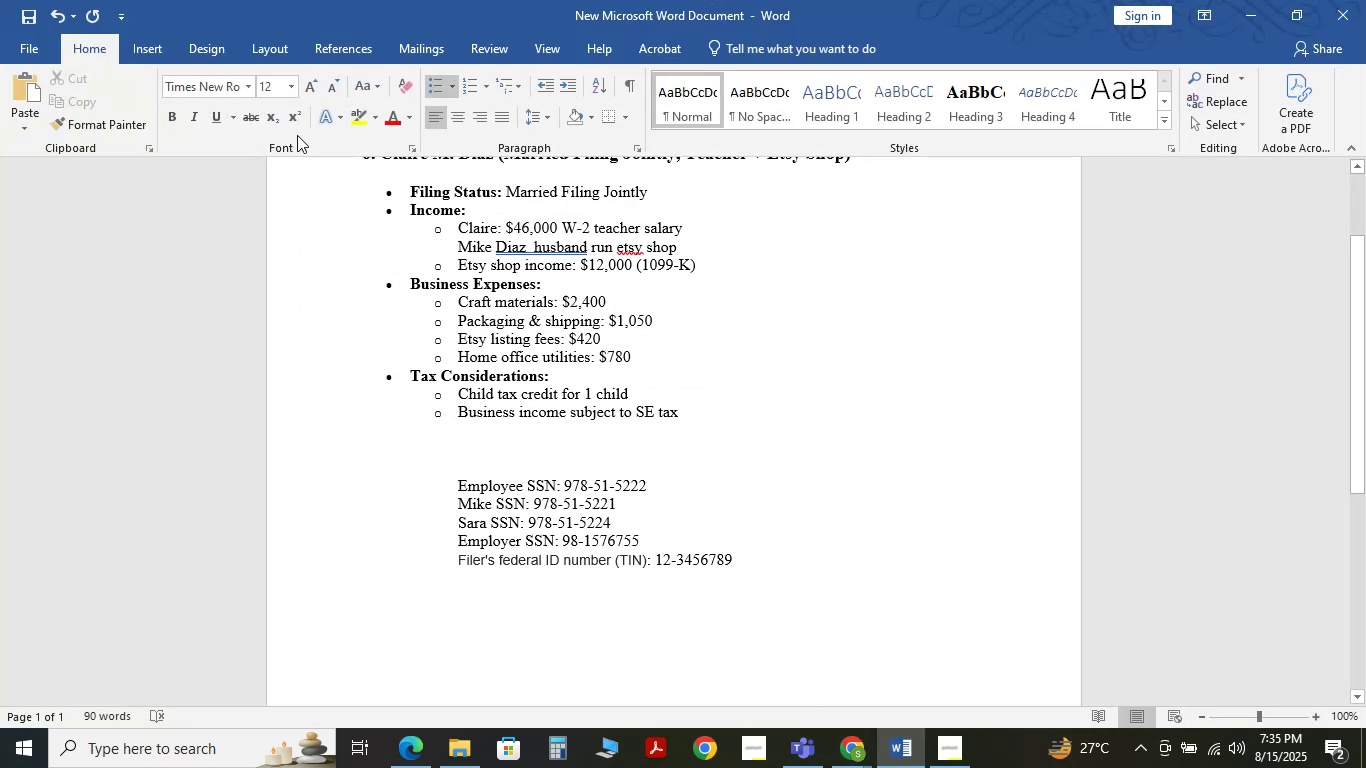 
left_click([1265, 11])
 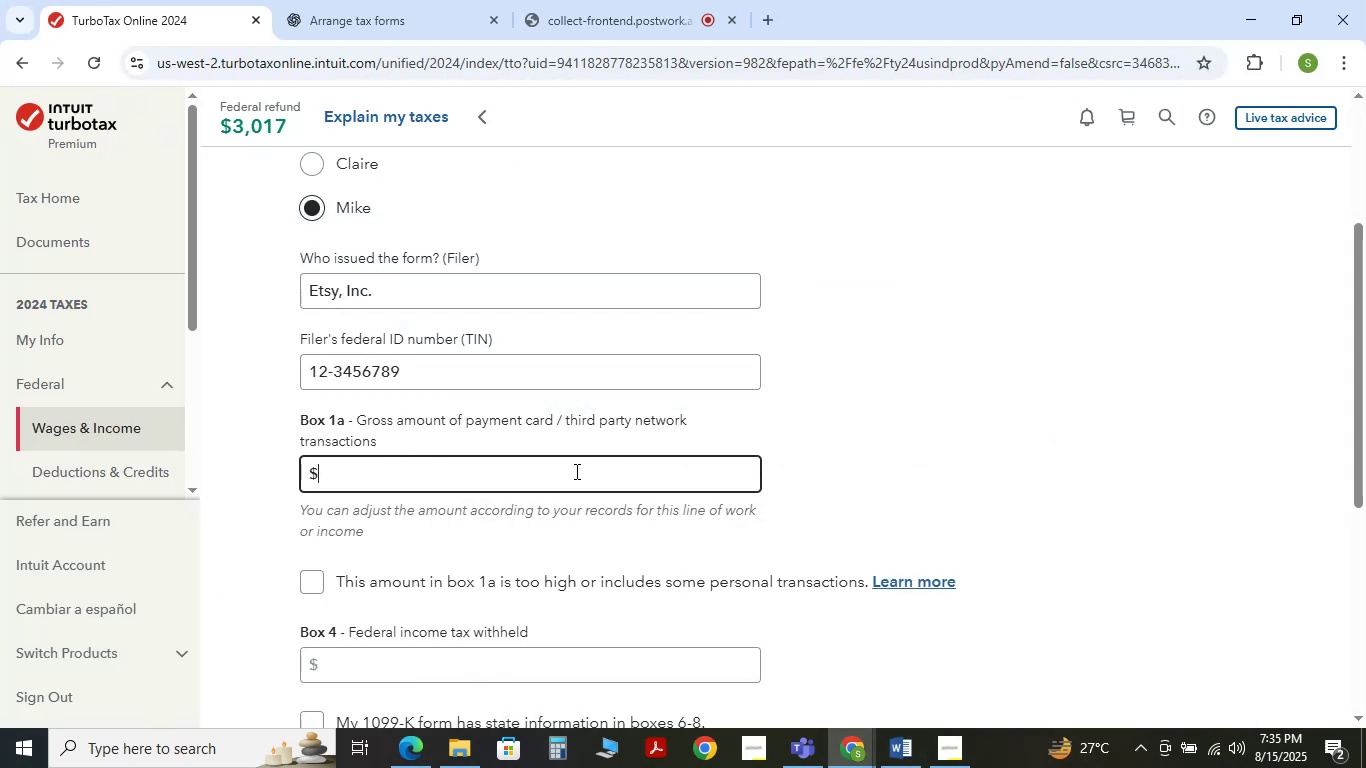 
key(Numpad1)
 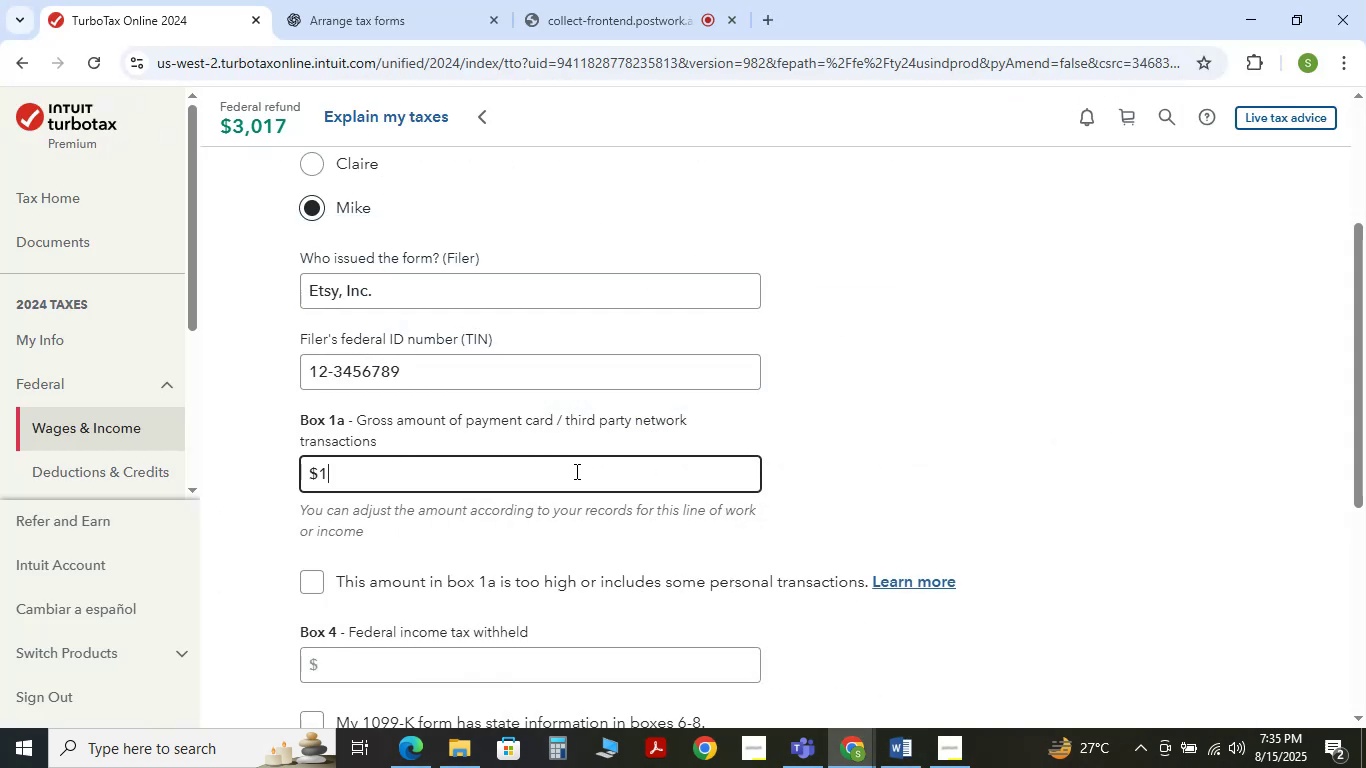 
key(Numpad2)
 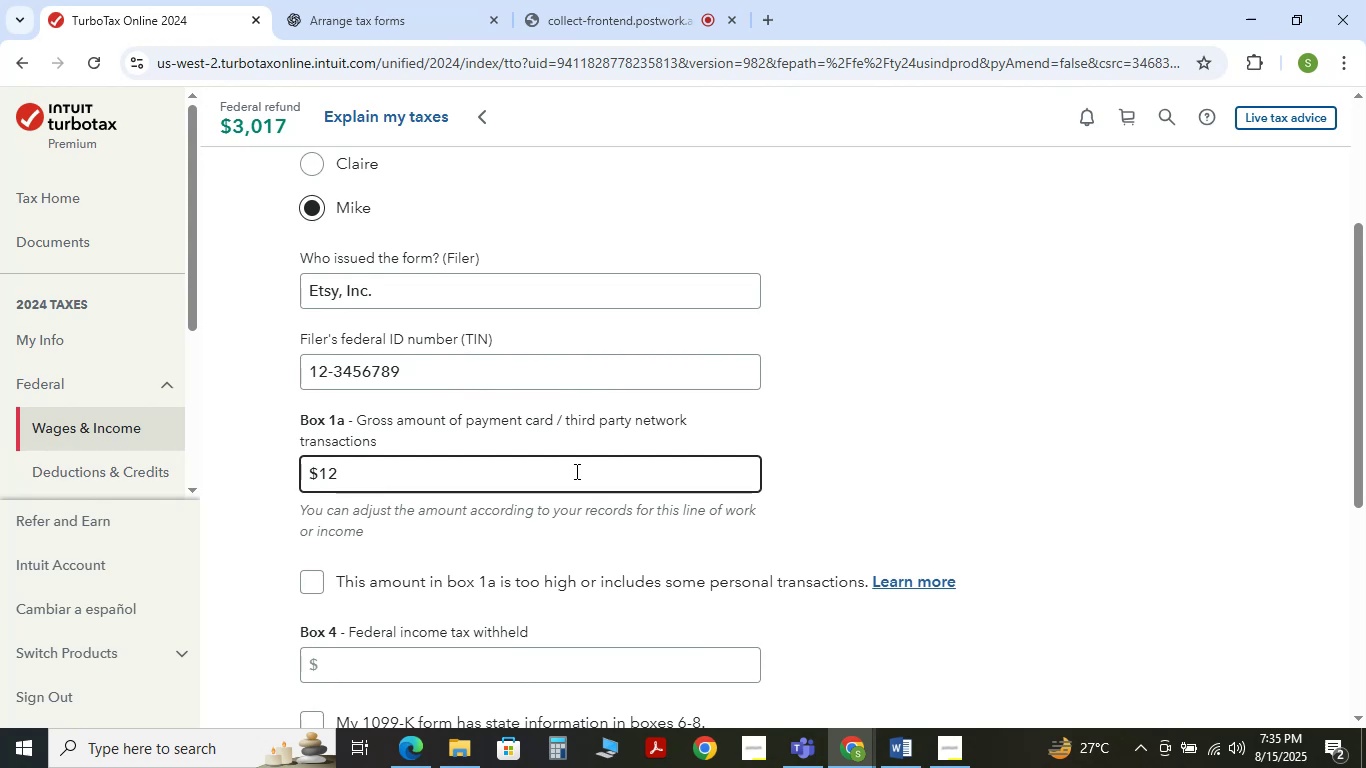 
key(Numpad0)
 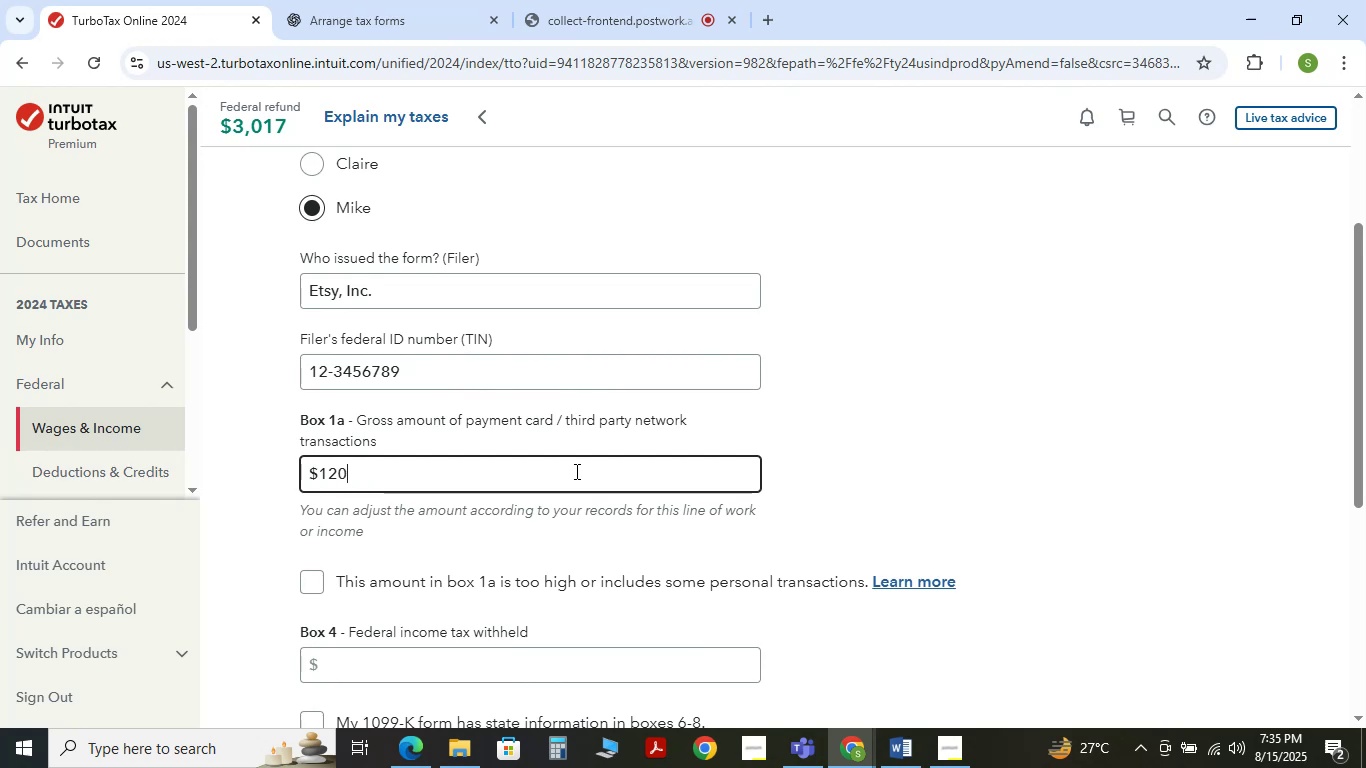 
key(Numpad0)
 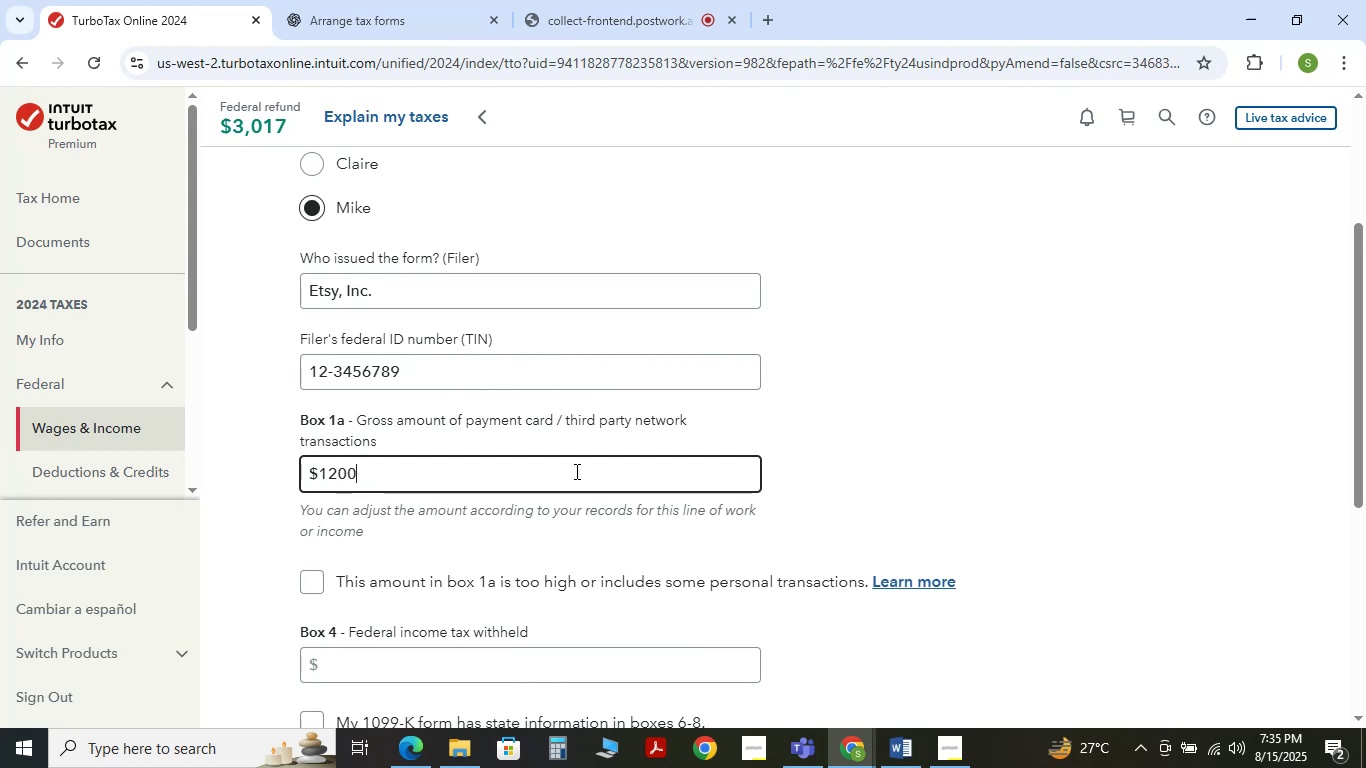 
key(Numpad0)
 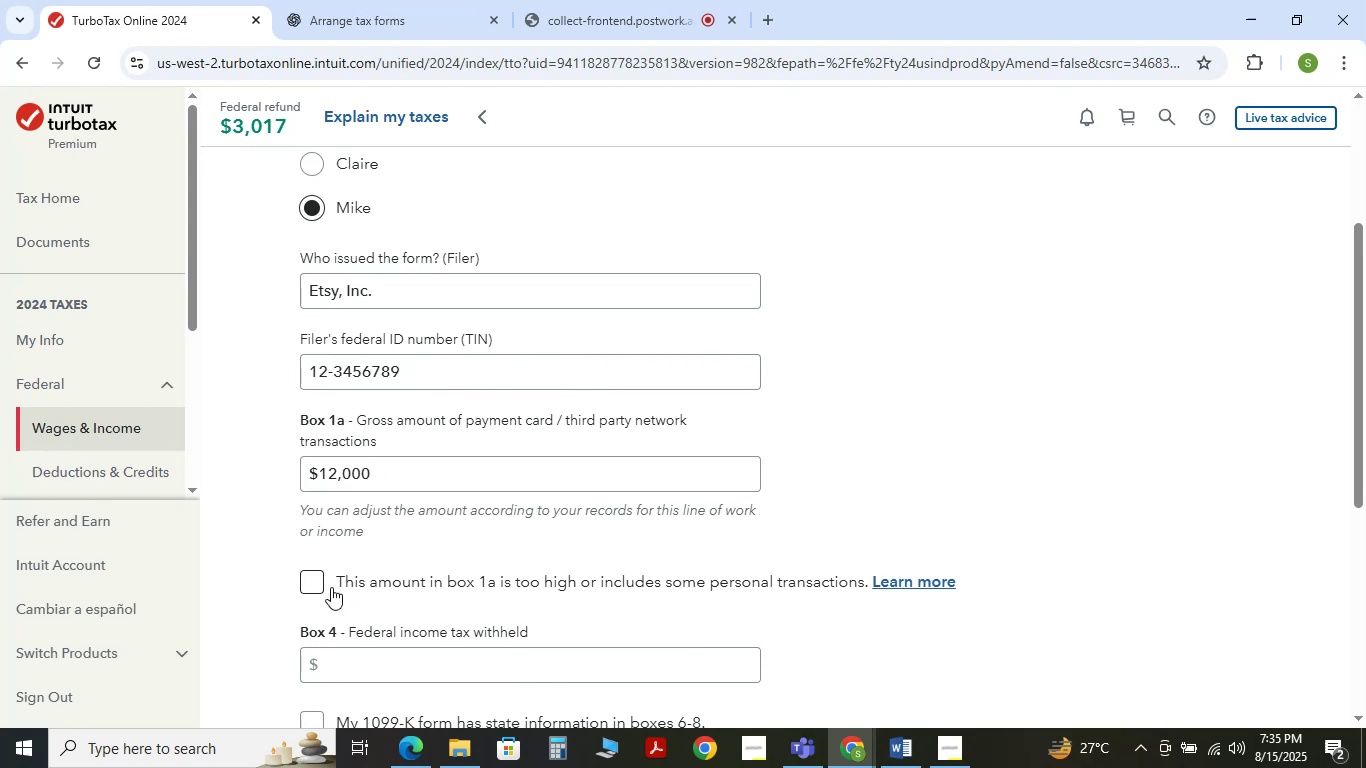 
left_click([379, 0])
 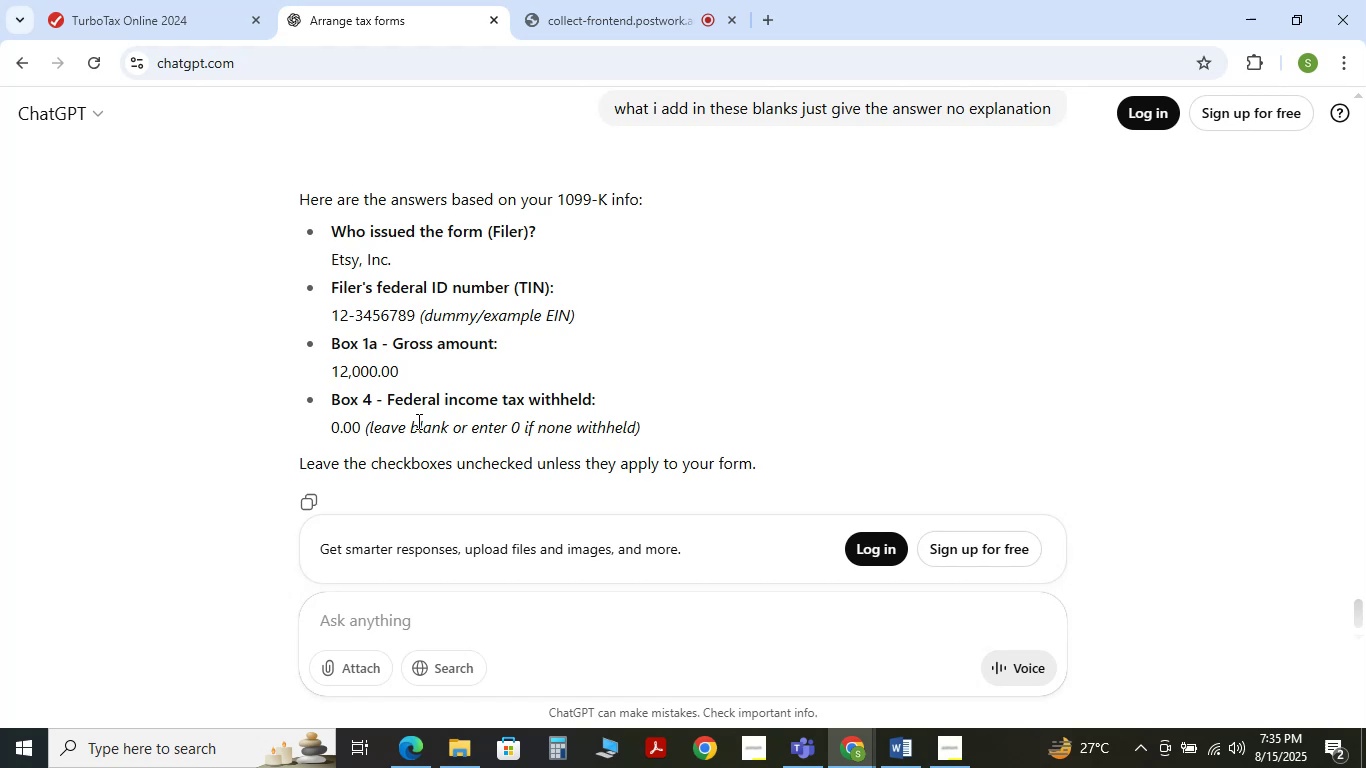 
wait(6.37)
 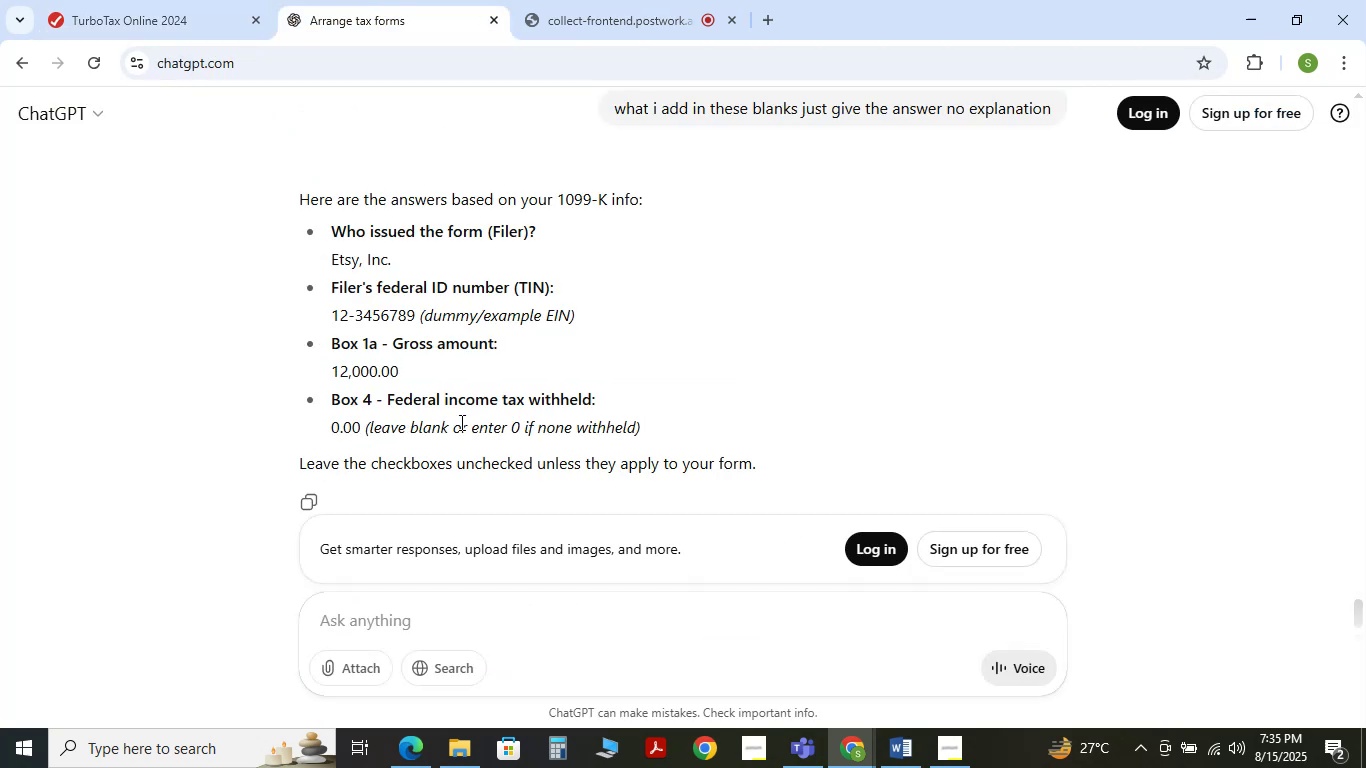 
left_click([167, 19])
 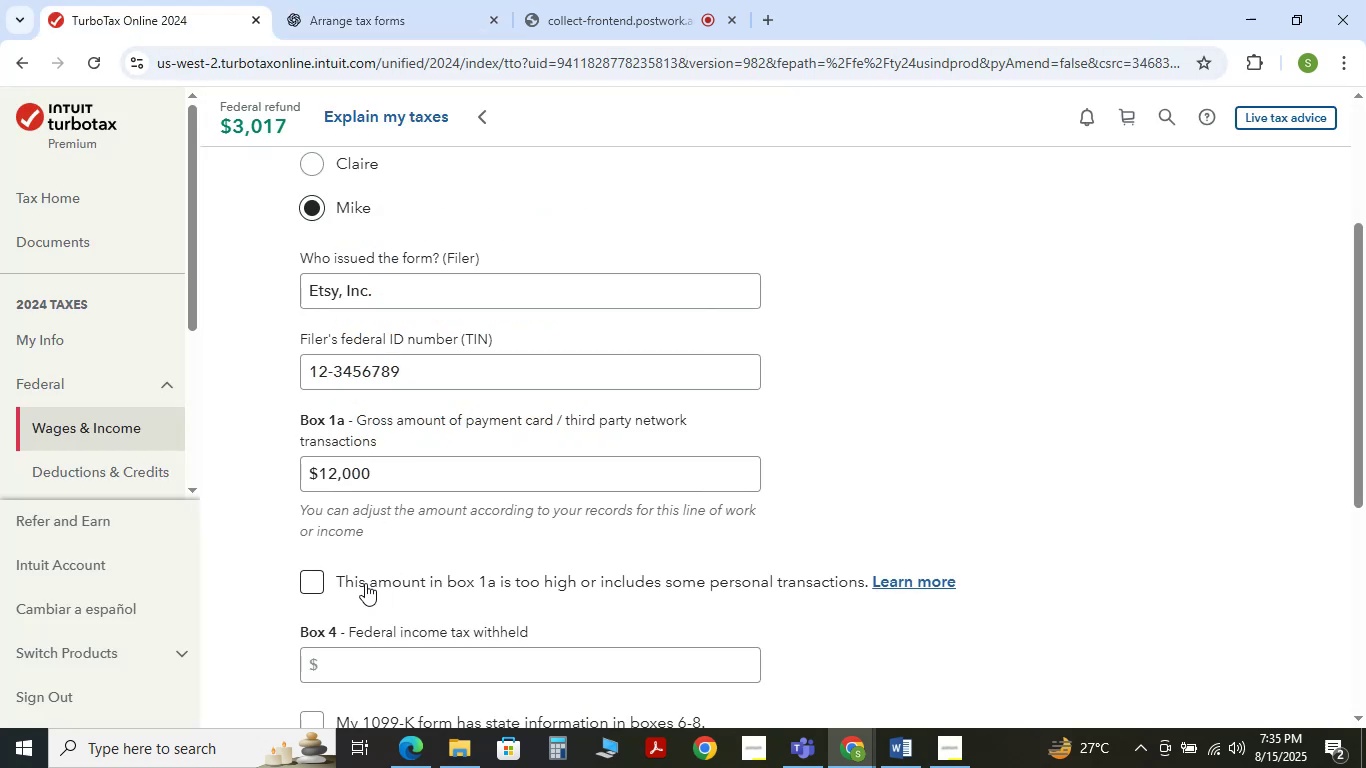 
scroll: coordinate [358, 571], scroll_direction: down, amount: 1.0
 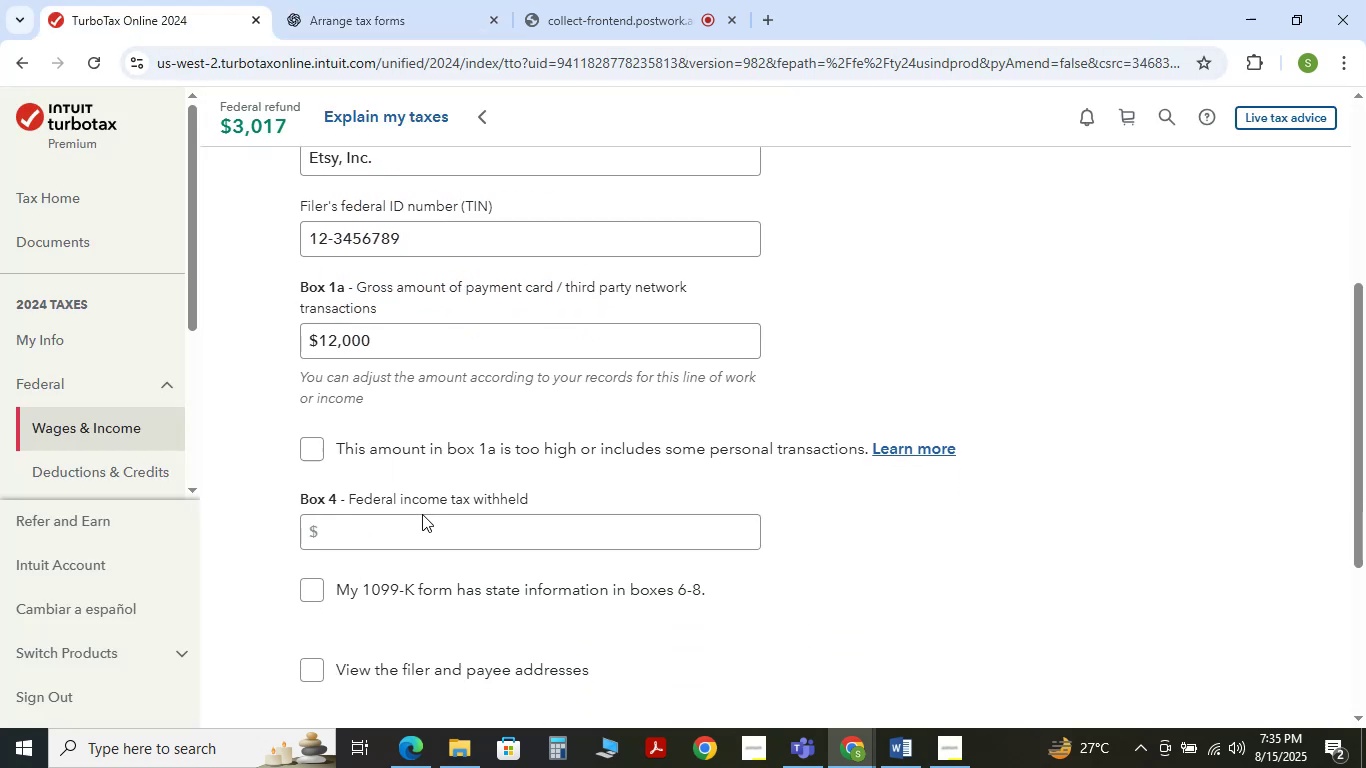 
double_click([429, 537])
 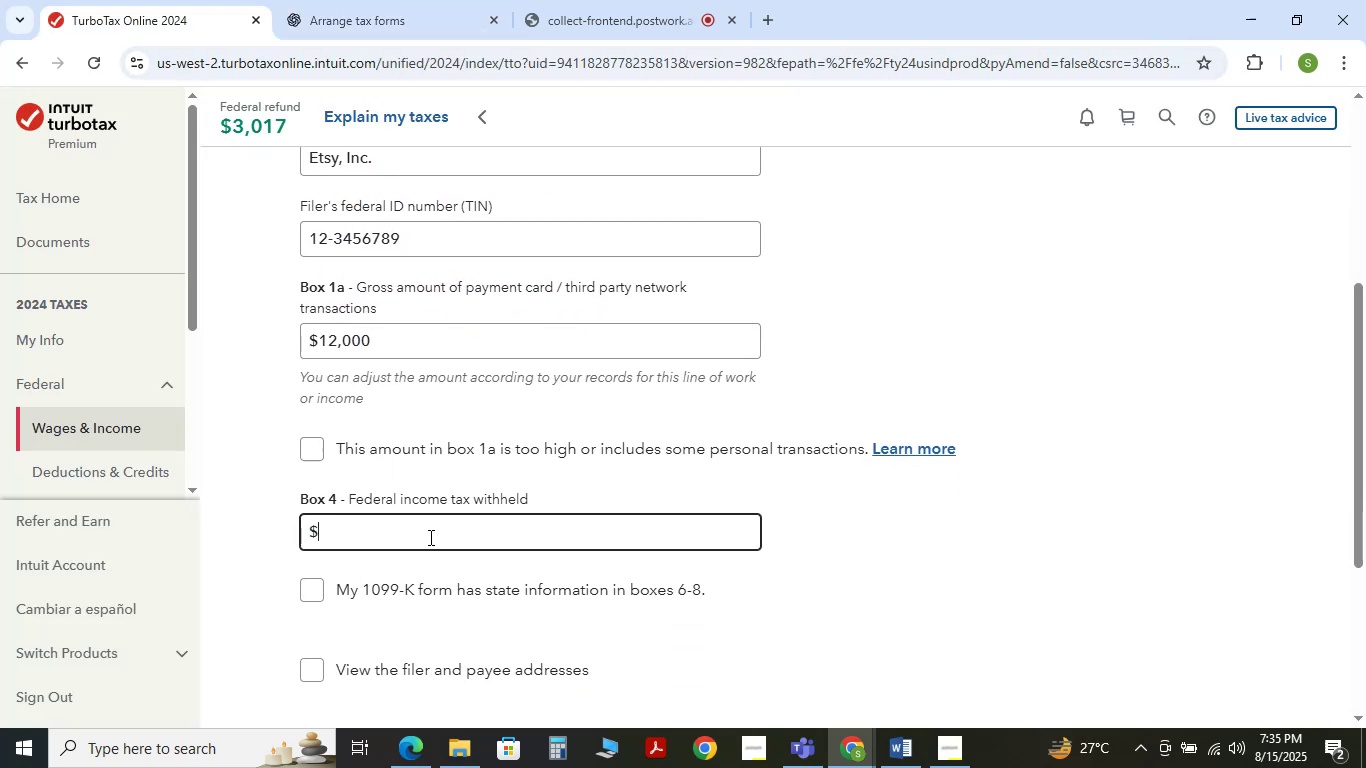 
key(Numpad0)
 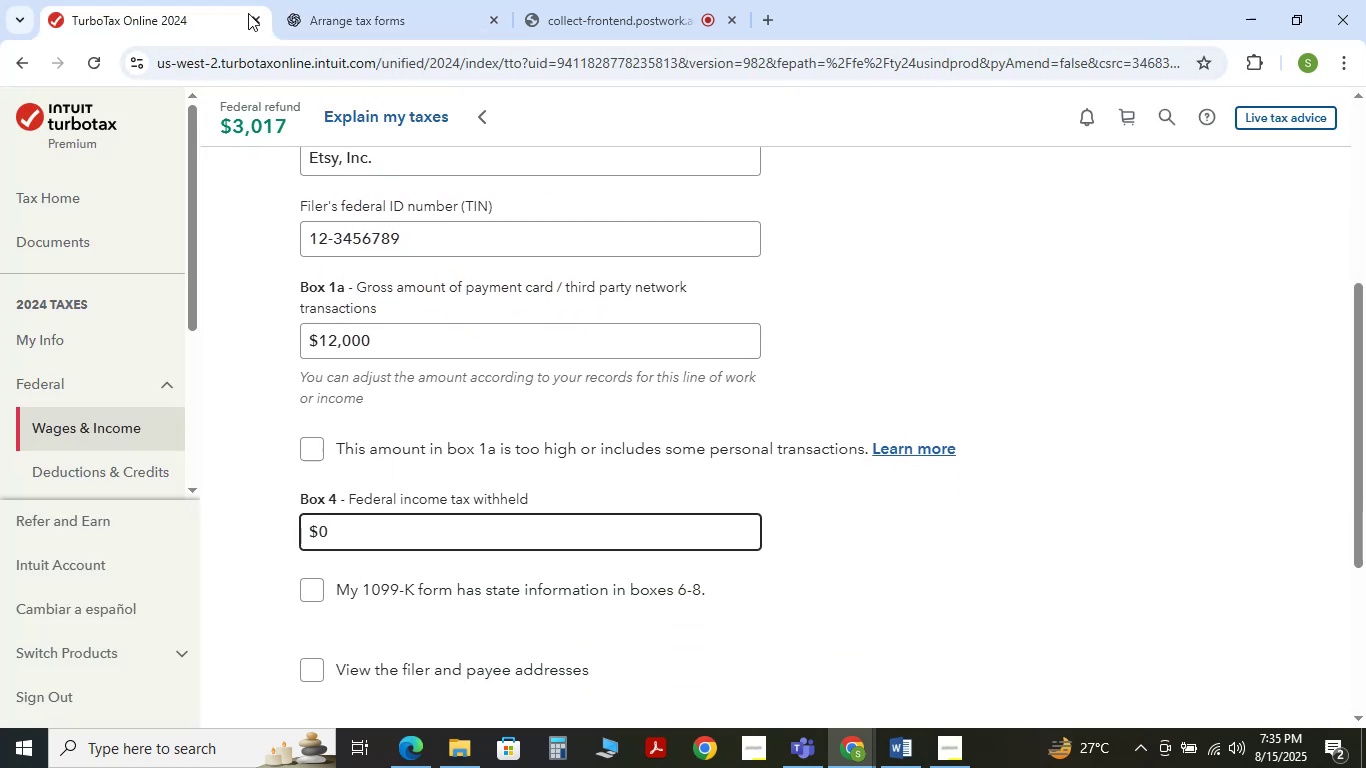 
left_click([323, 0])
 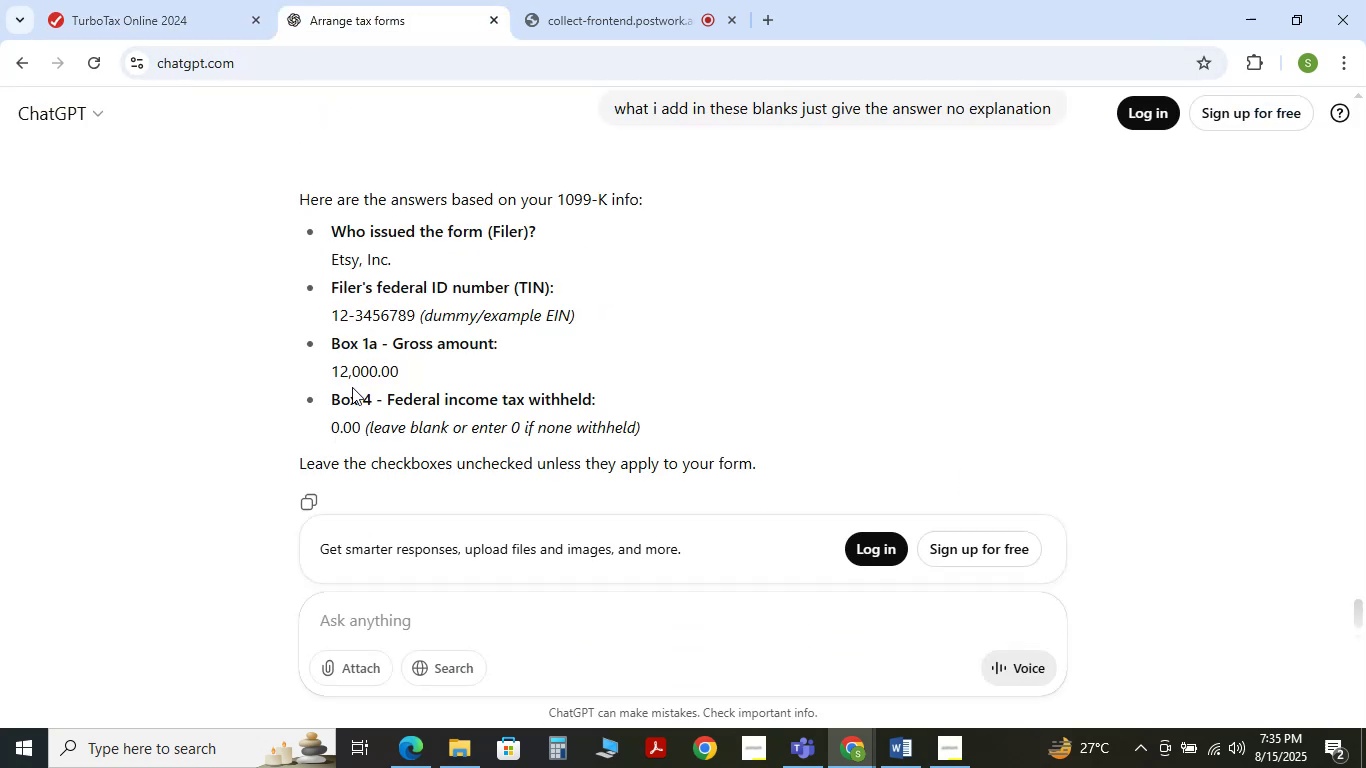 
scroll: coordinate [355, 392], scroll_direction: down, amount: 1.0
 